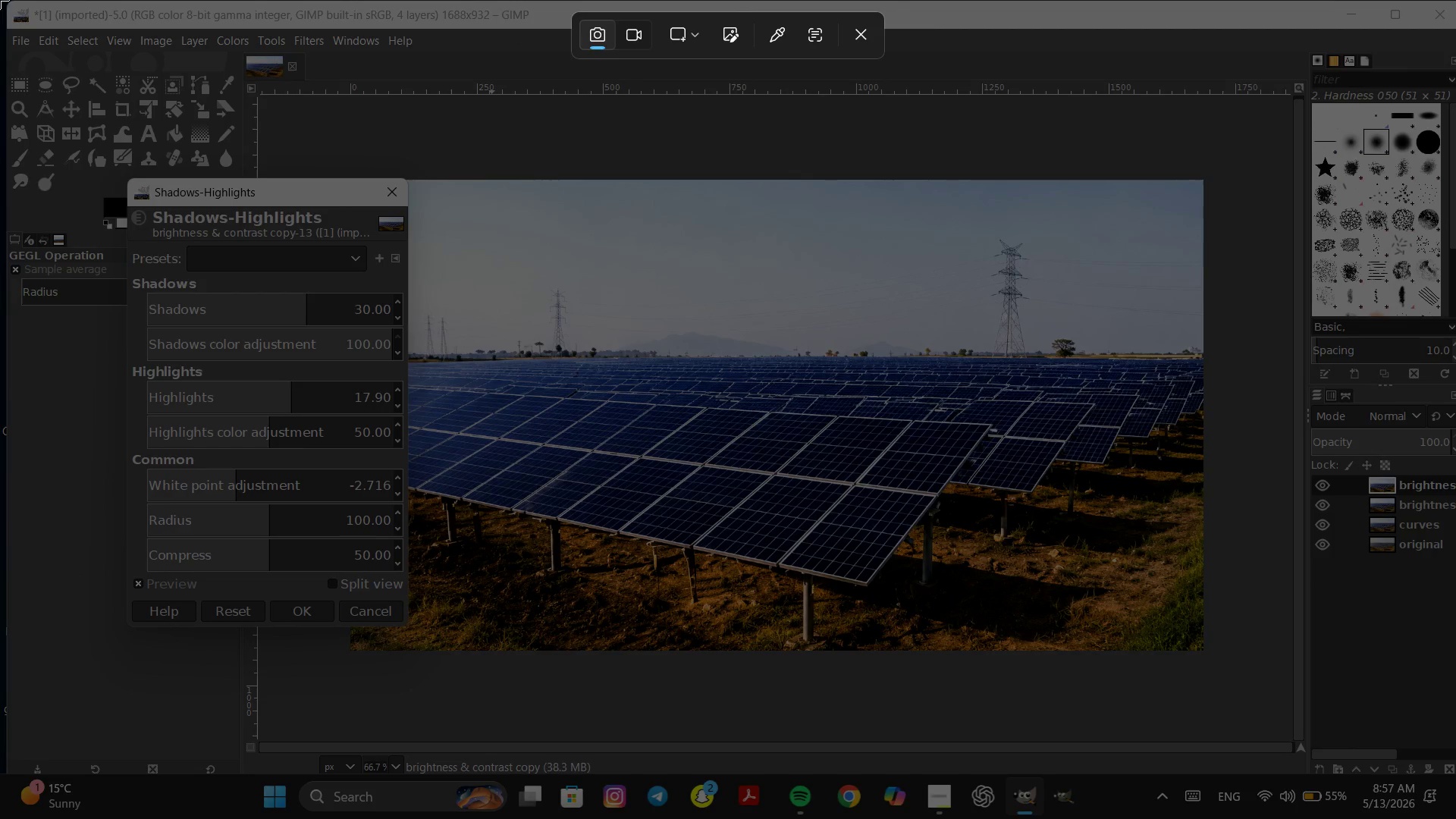 
left_click_drag(start_coordinate=[0, 0], to_coordinate=[1455, 818])
 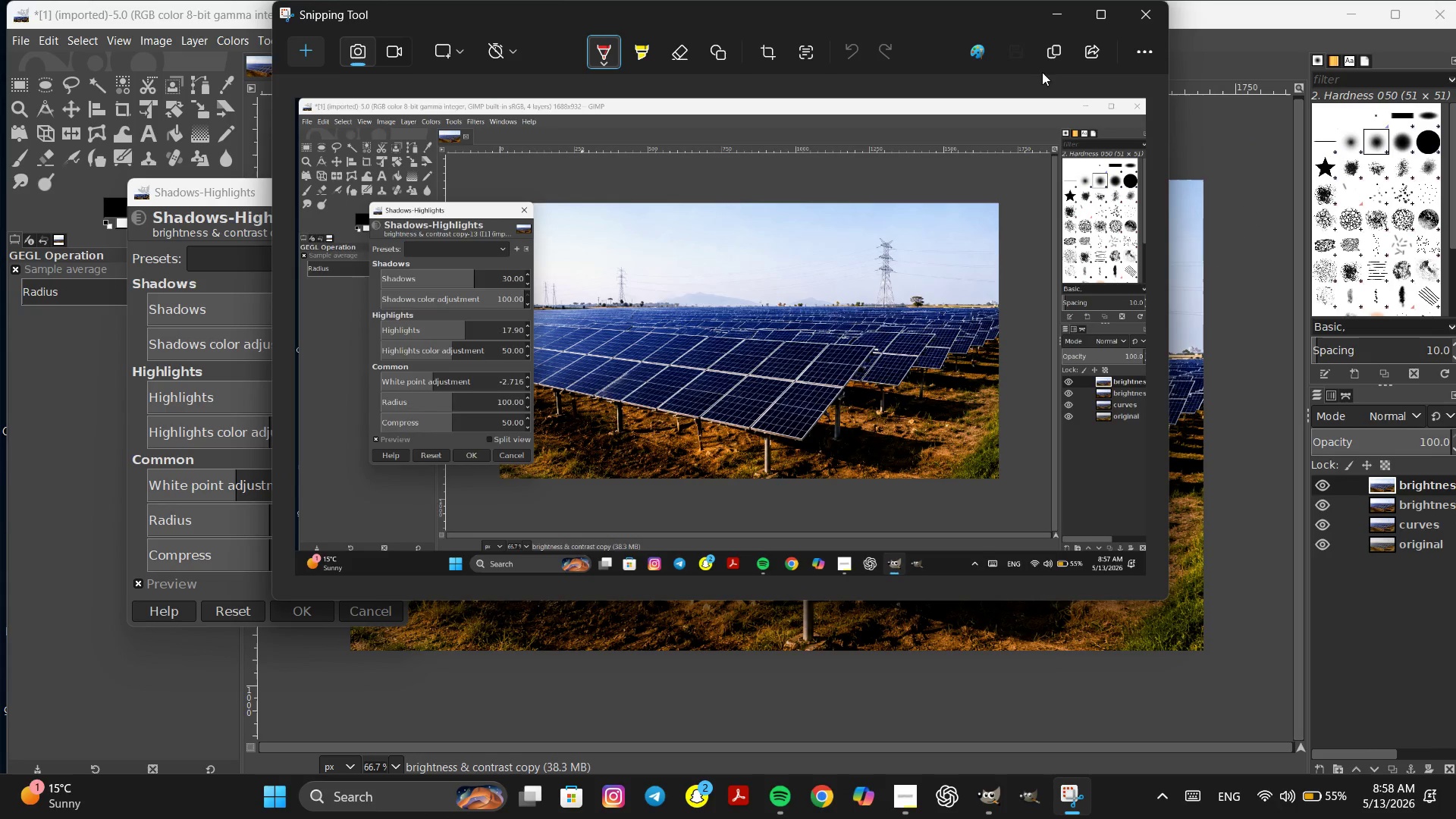 
left_click([1028, 51])
 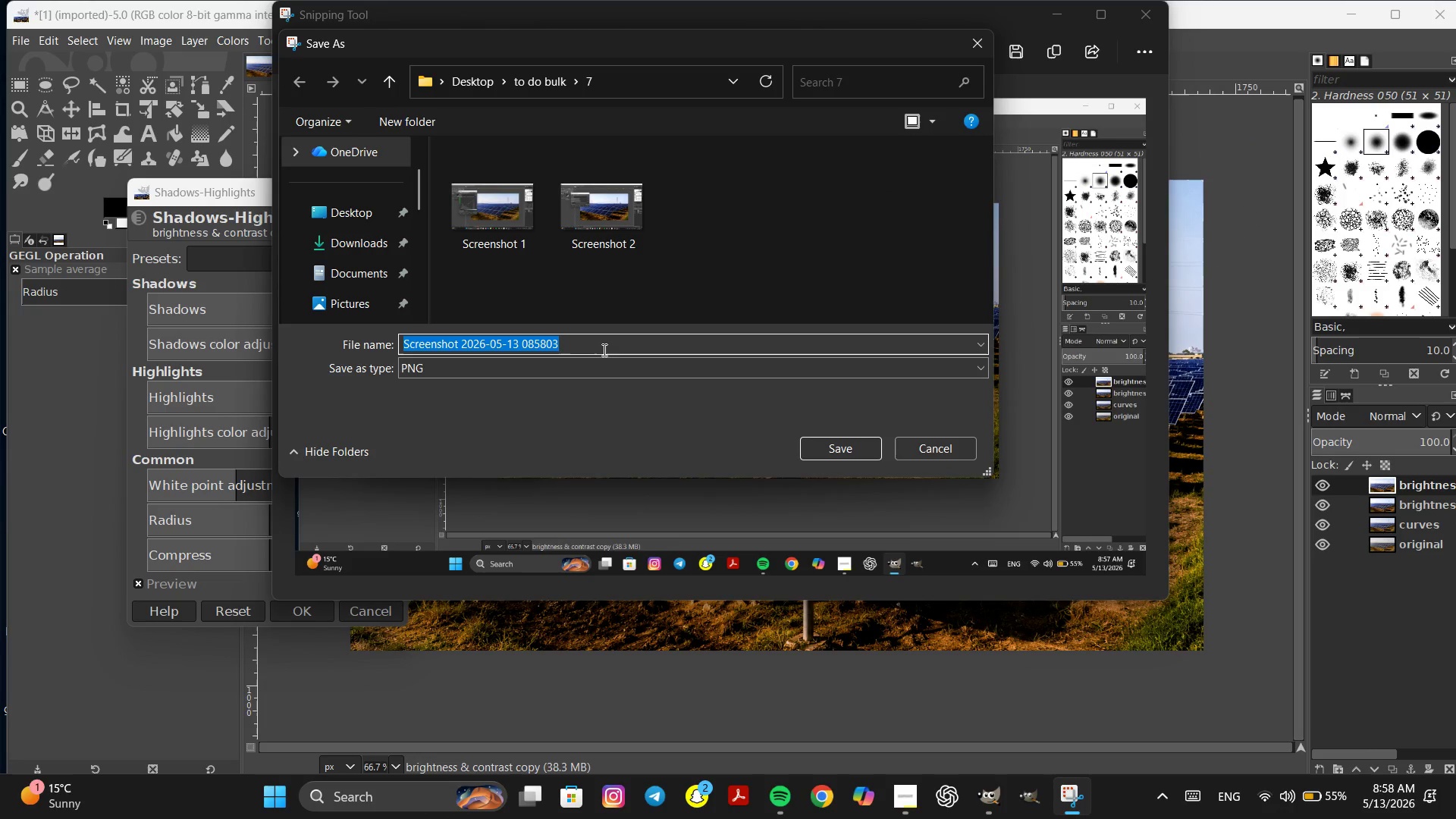 
left_click_drag(start_coordinate=[603, 350], to_coordinate=[469, 340])
 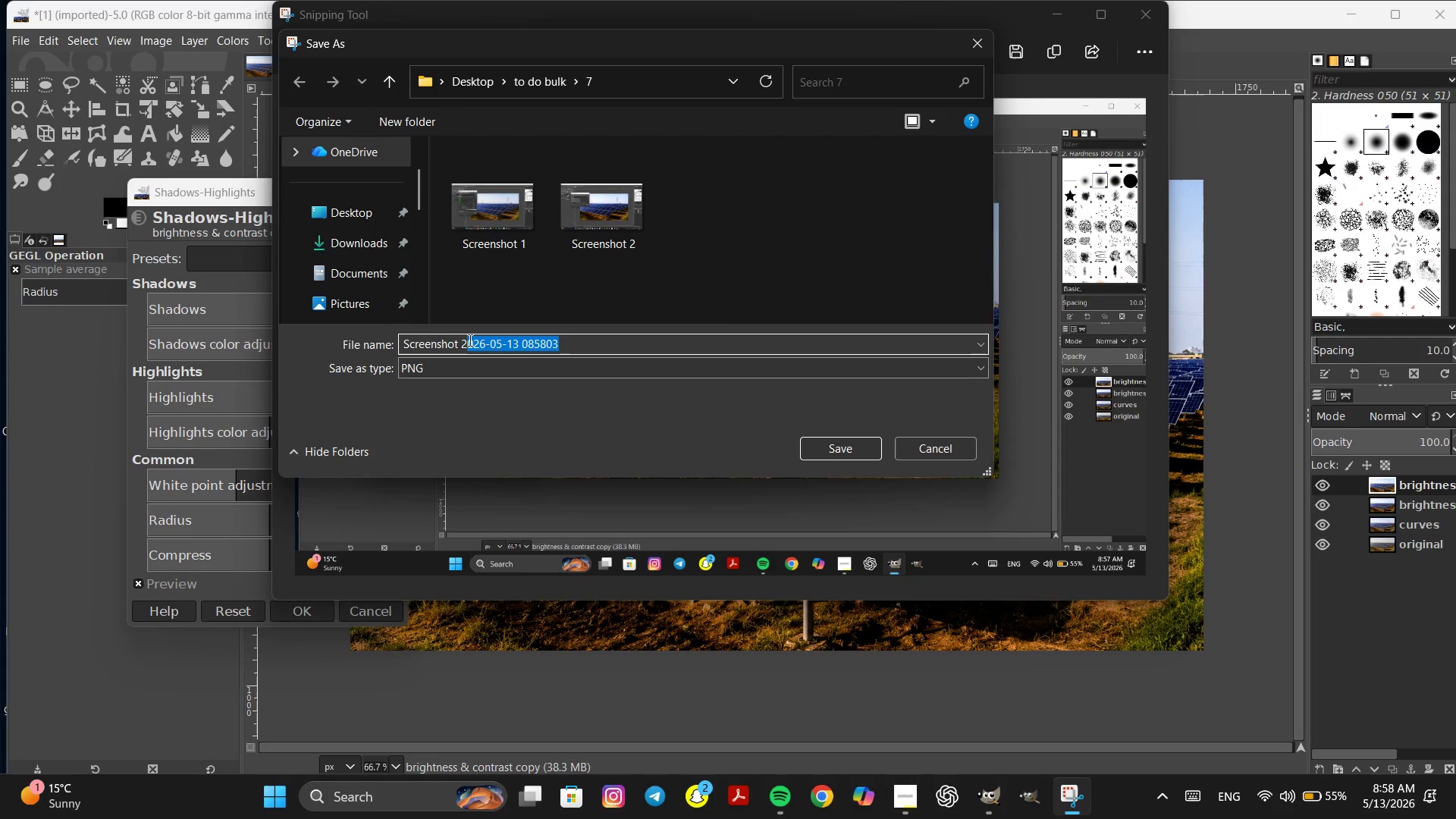 
key(Backspace)
 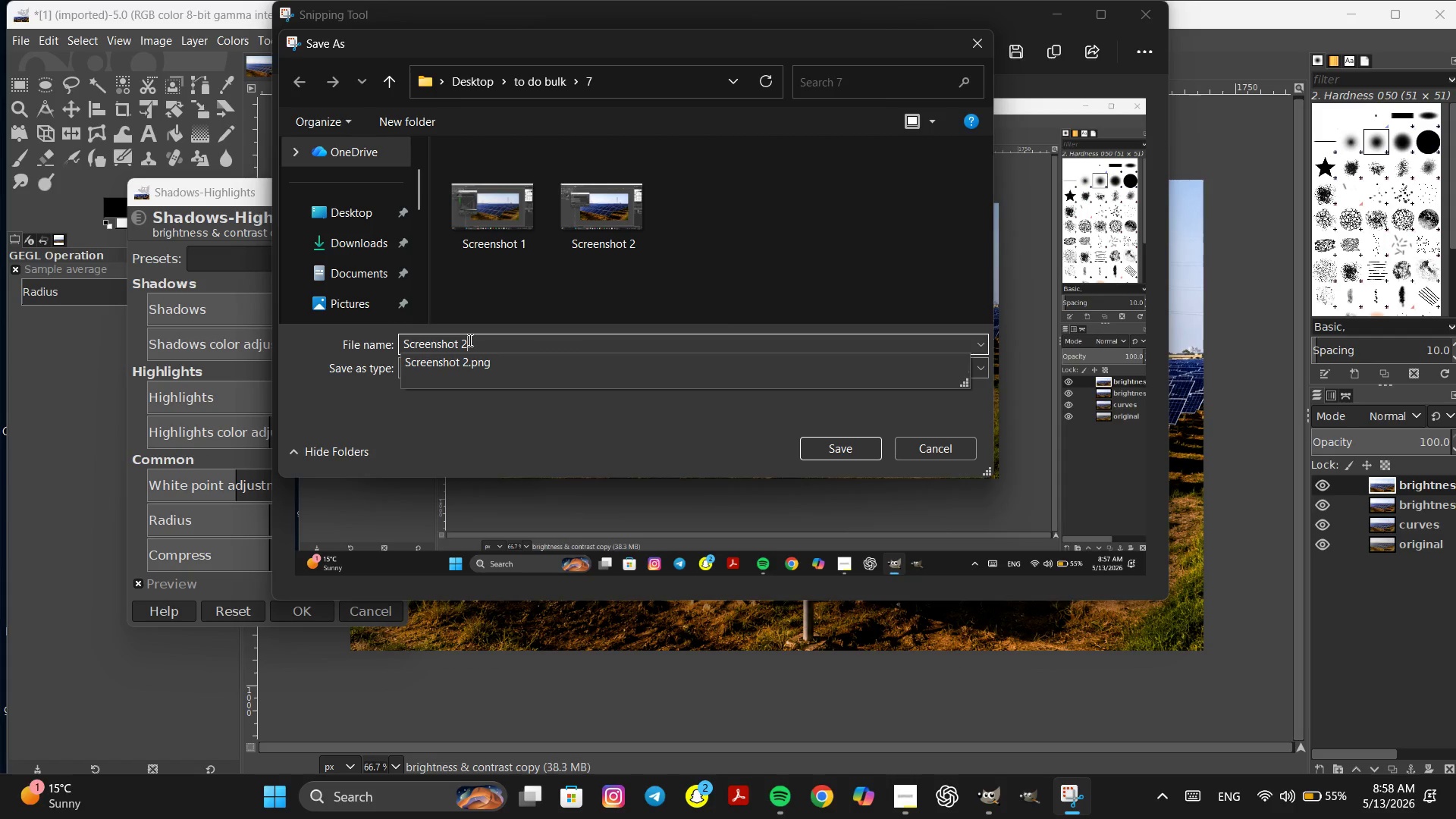 
key(3)
 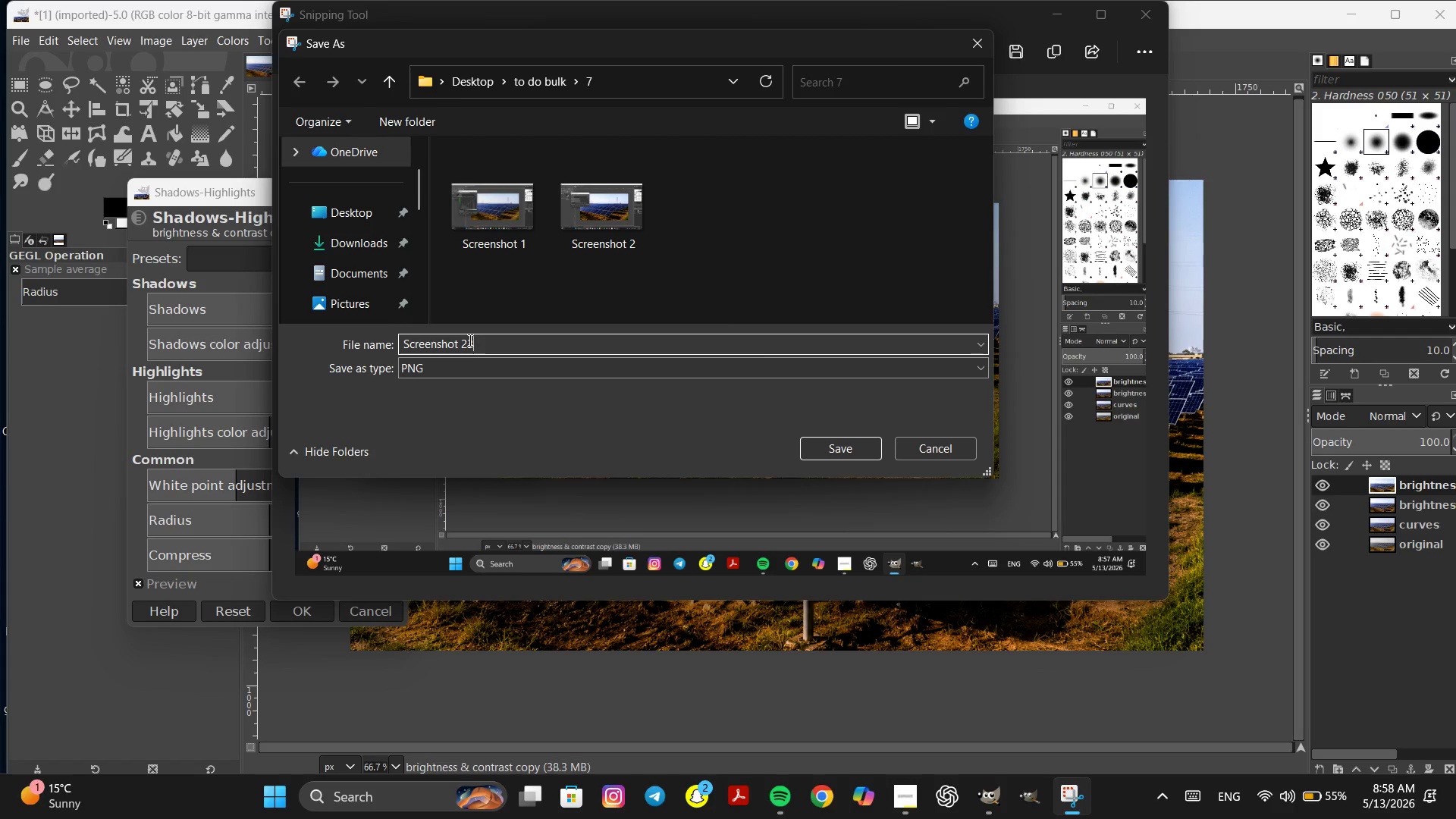 
key(Backspace)
 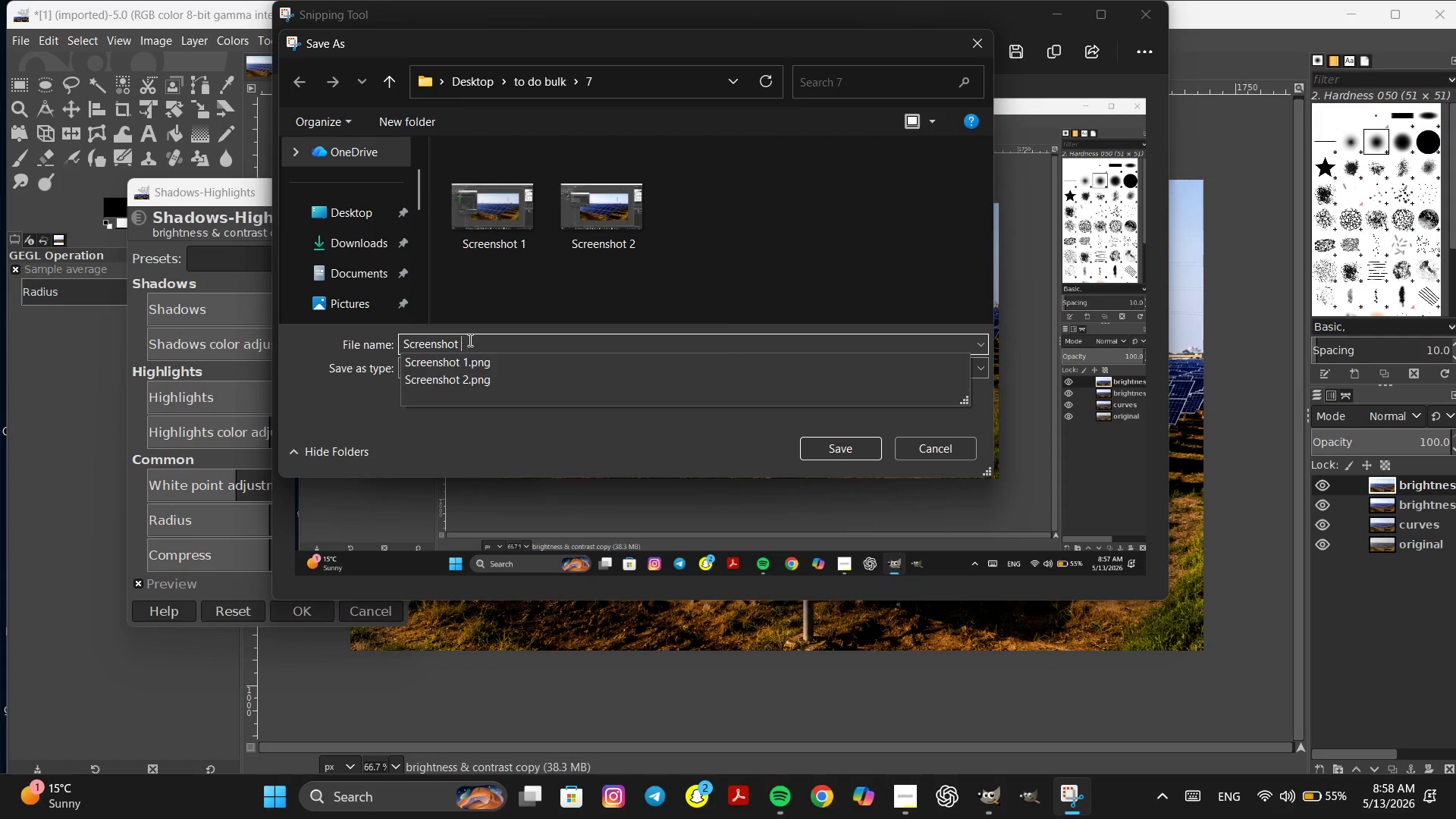 
key(Backspace)
 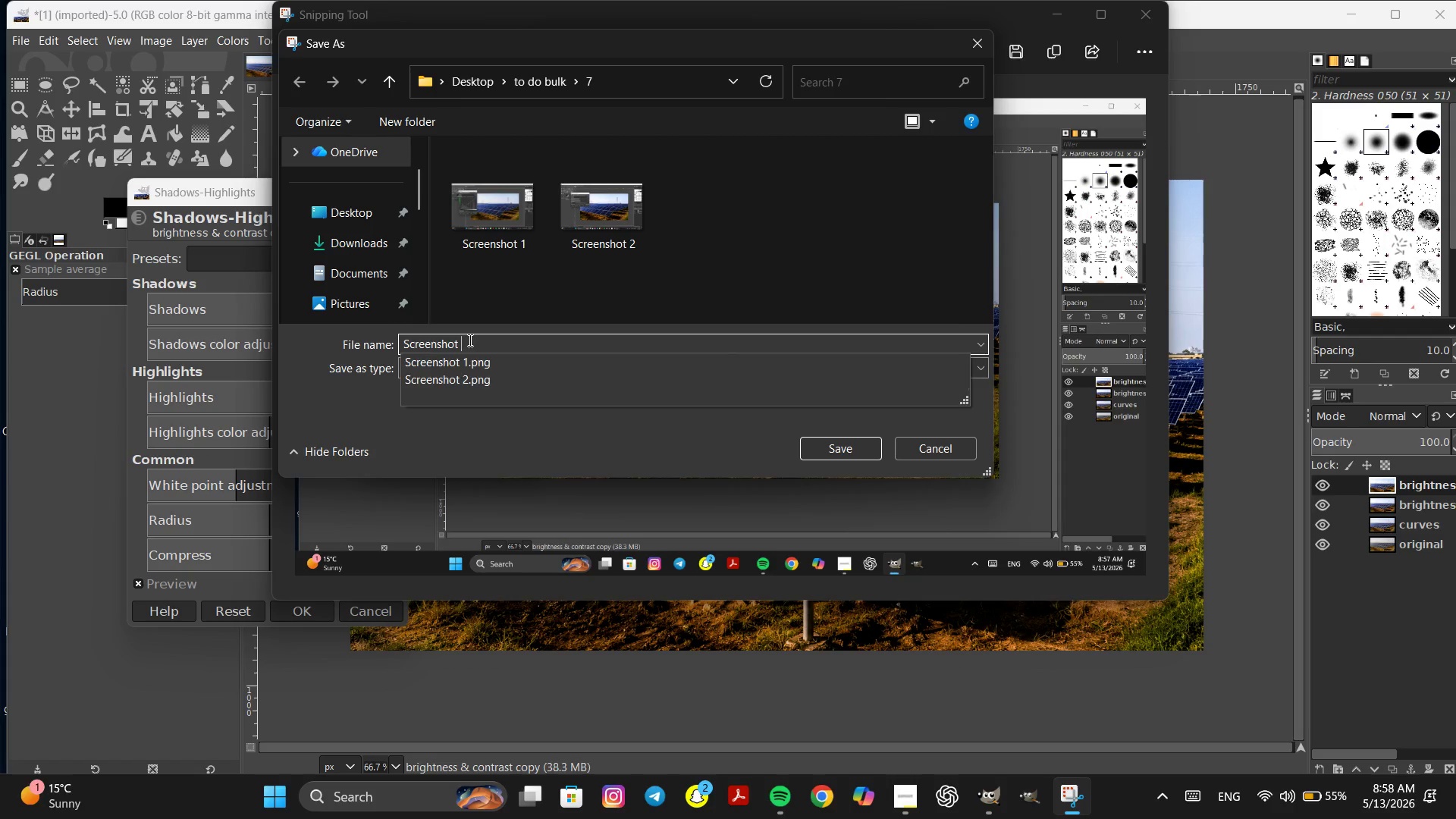 
key(3)
 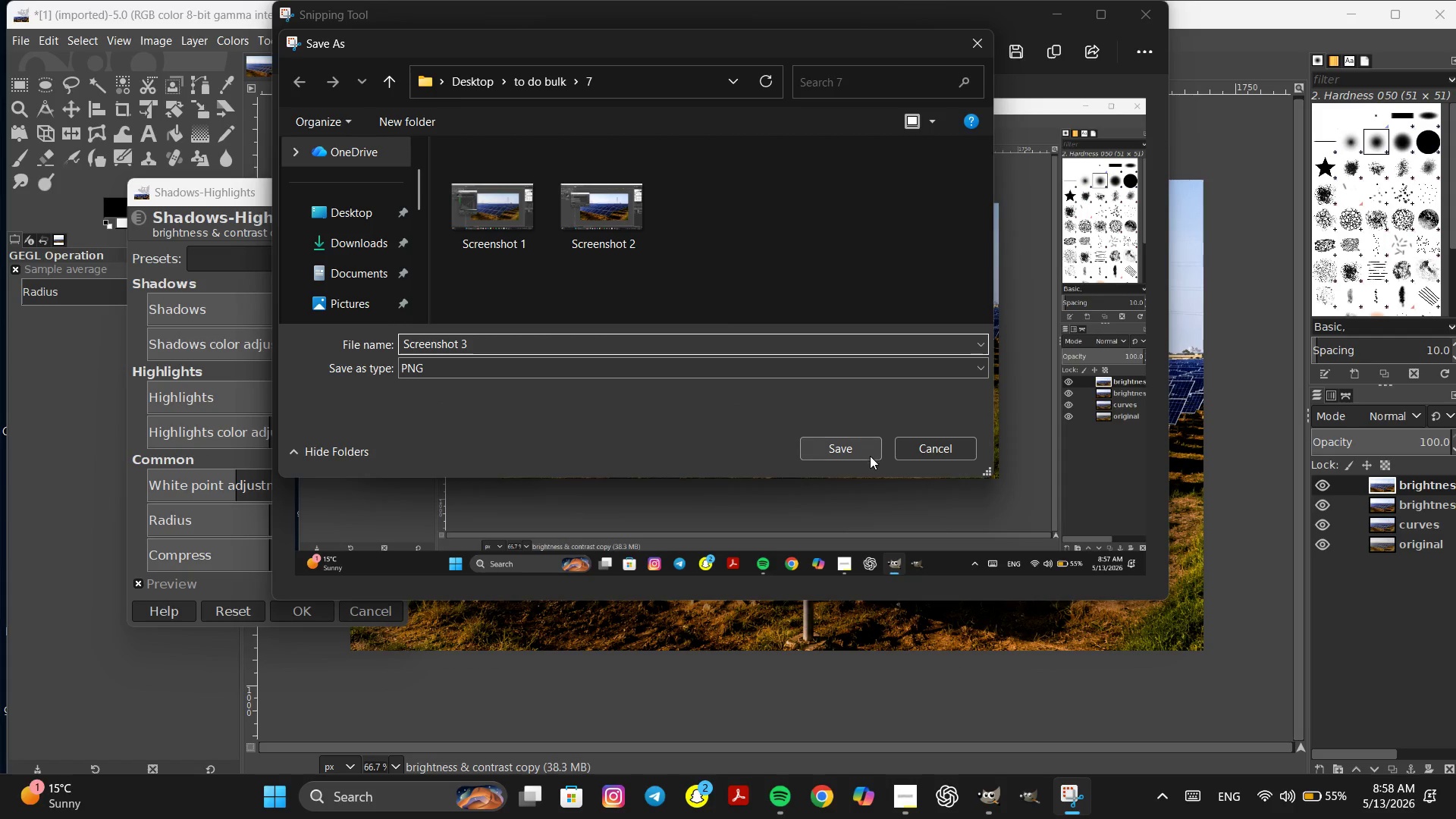 
left_click([830, 445])
 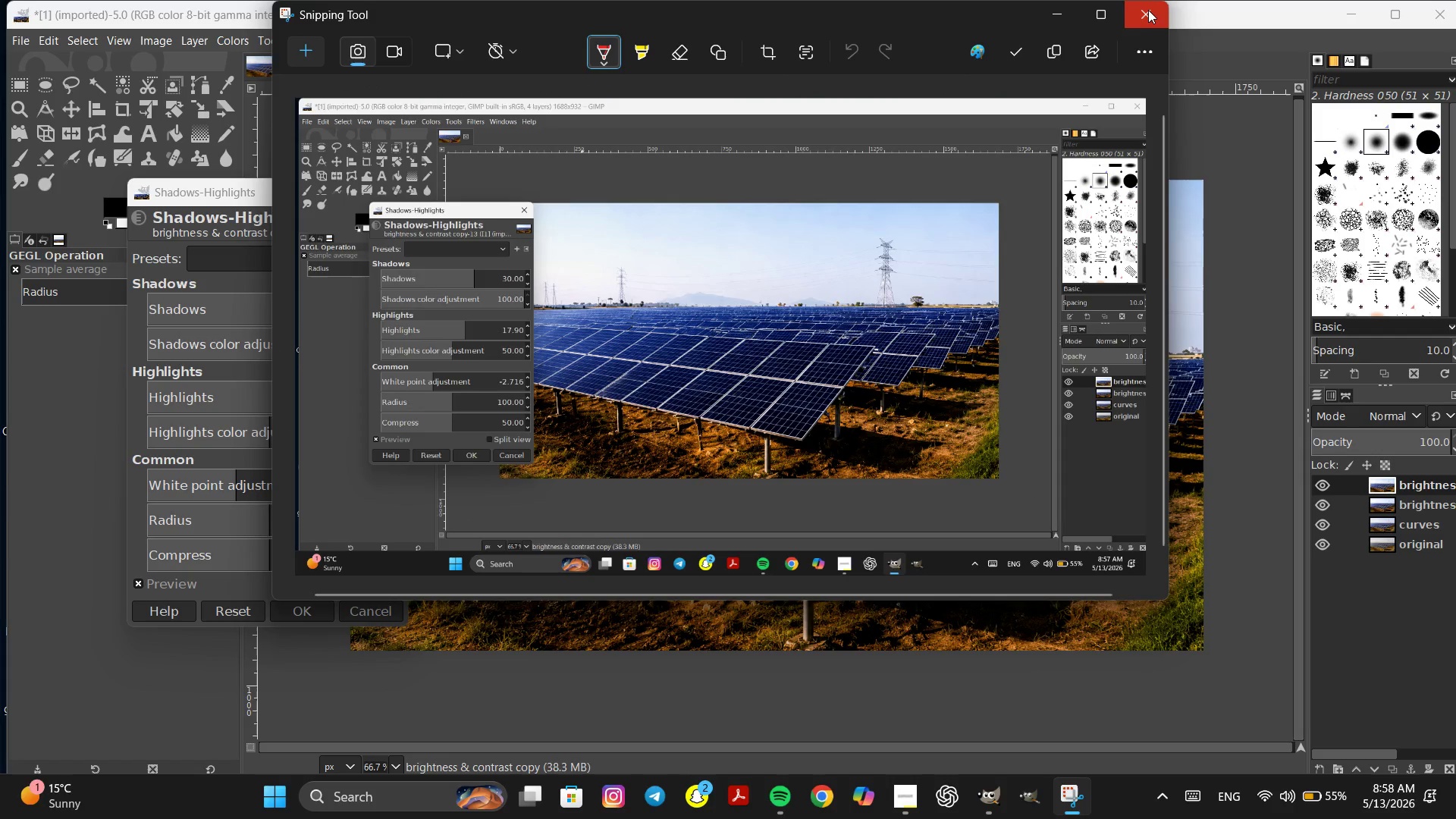 
left_click([1148, 10])
 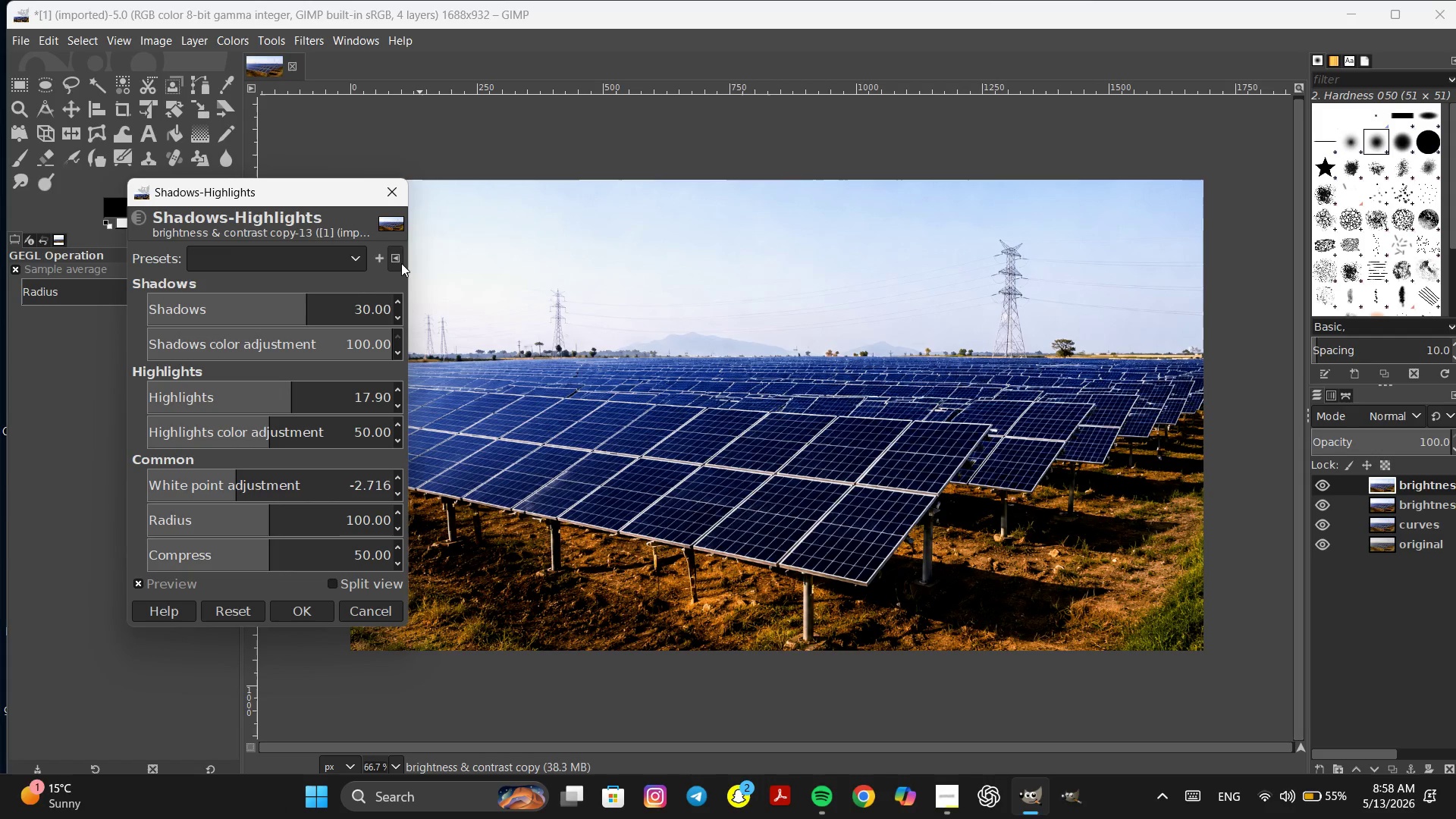 
left_click([401, 258])
 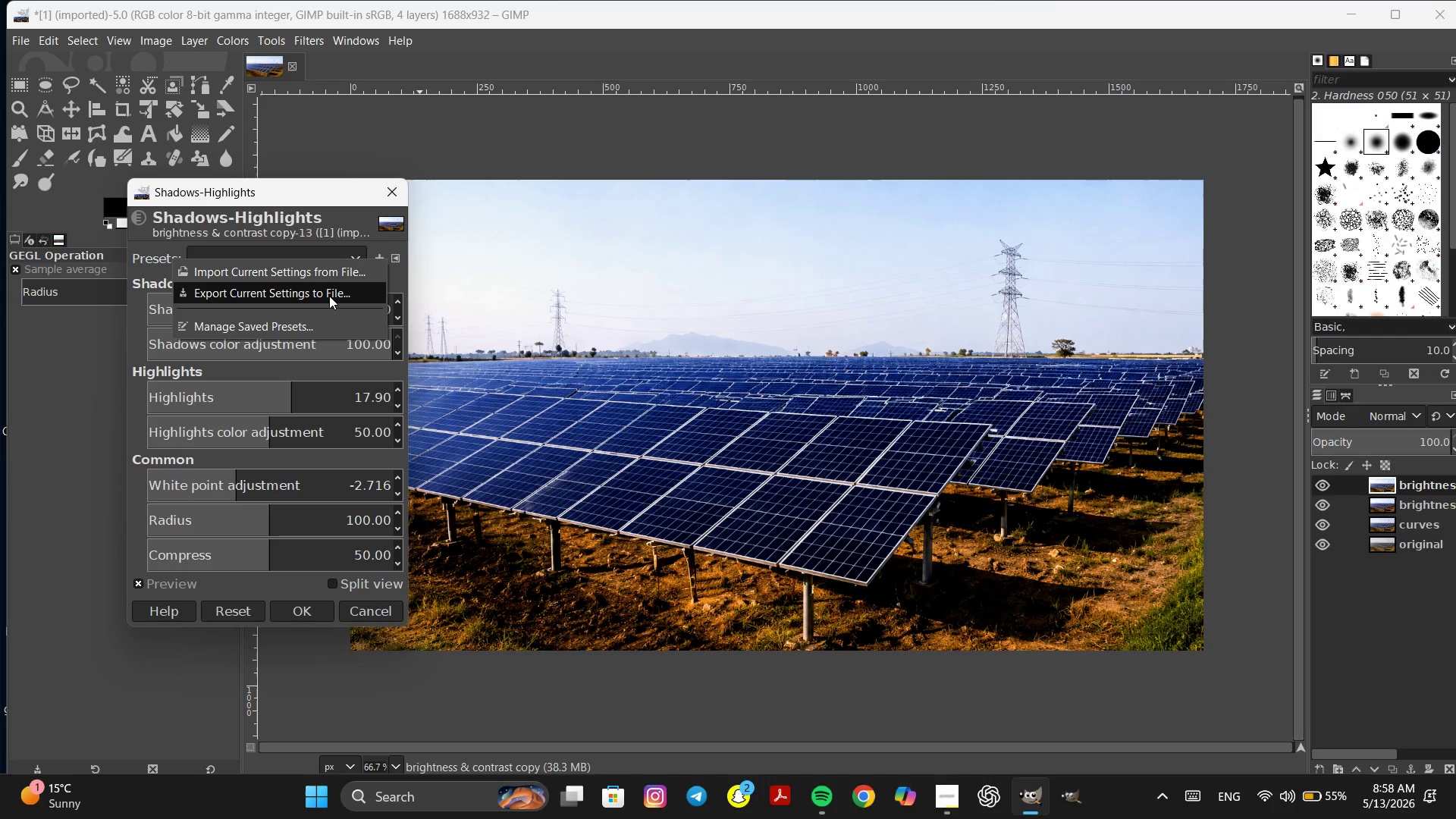 
left_click([329, 296])
 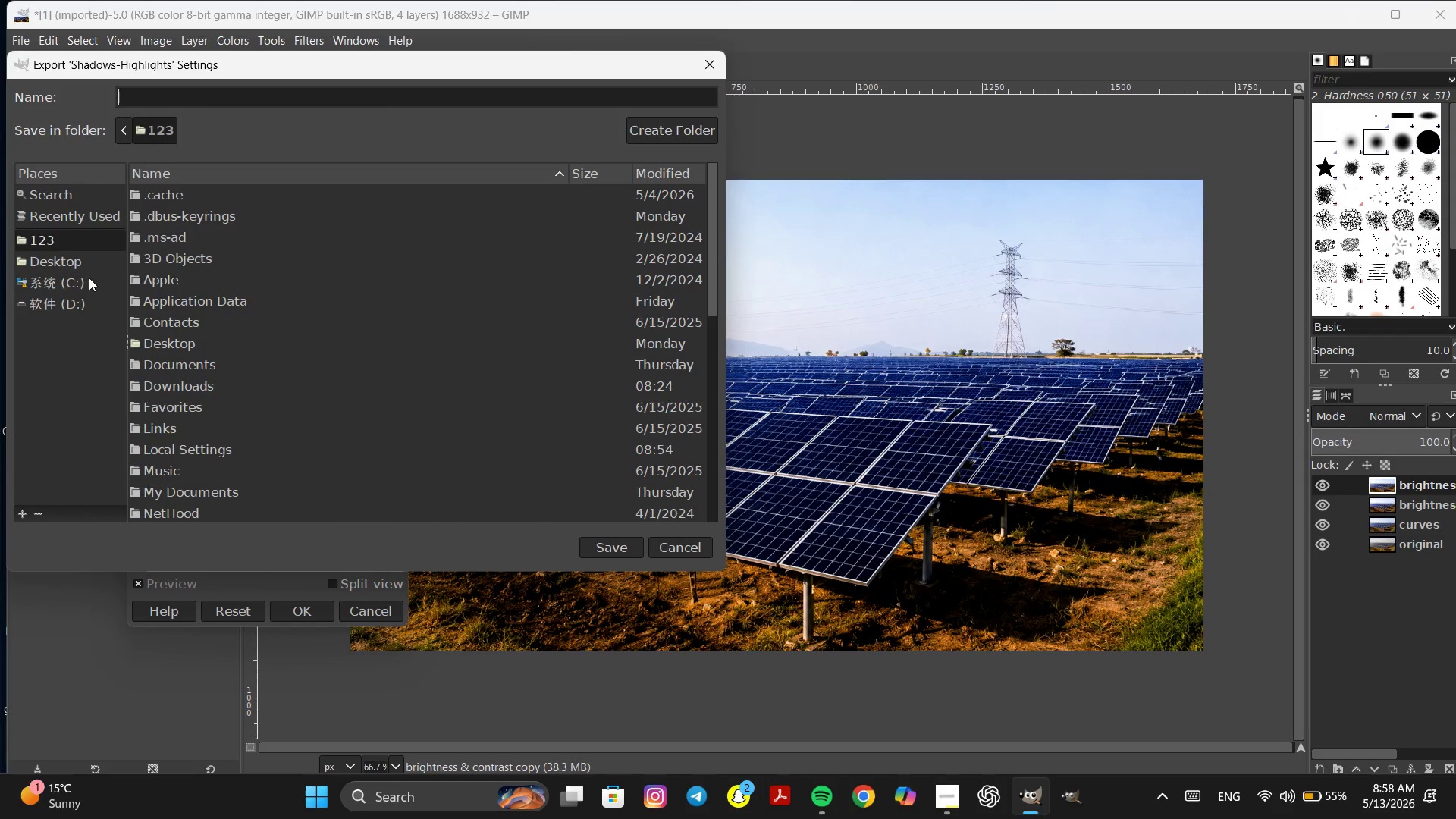 
left_click([73, 261])
 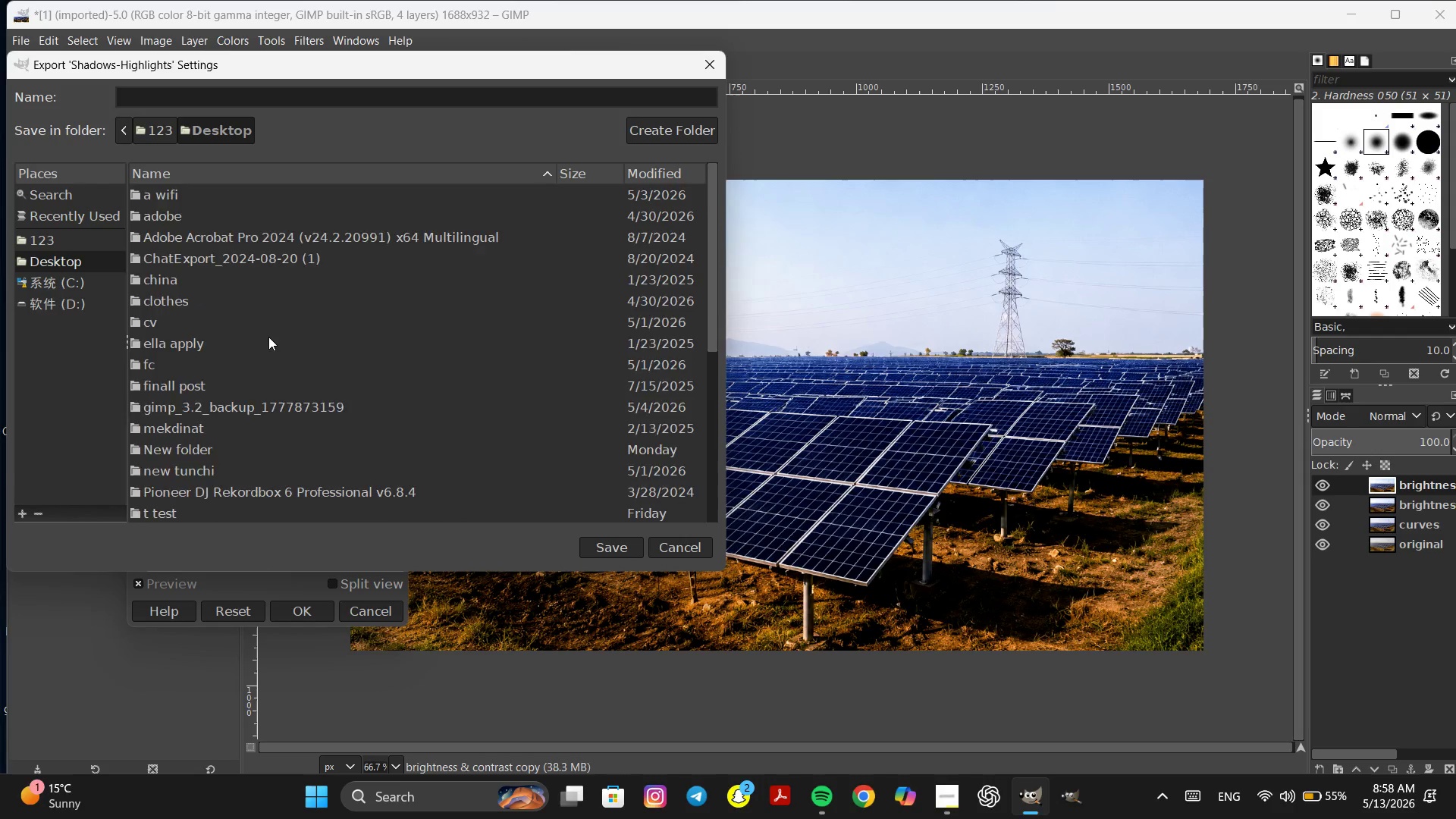 
scroll: coordinate [271, 339], scroll_direction: down, amount: 6.0
 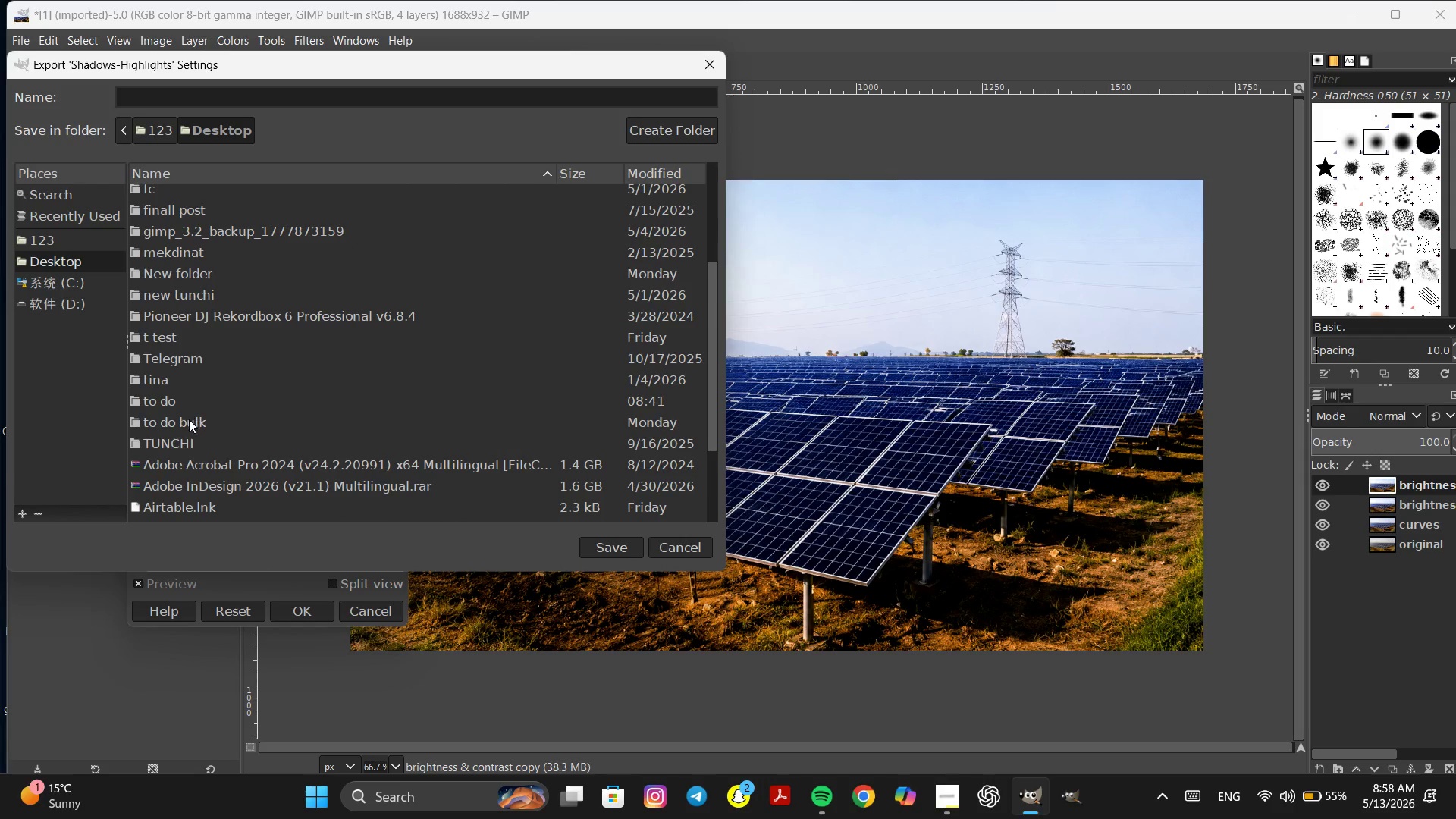 
double_click([189, 419])
 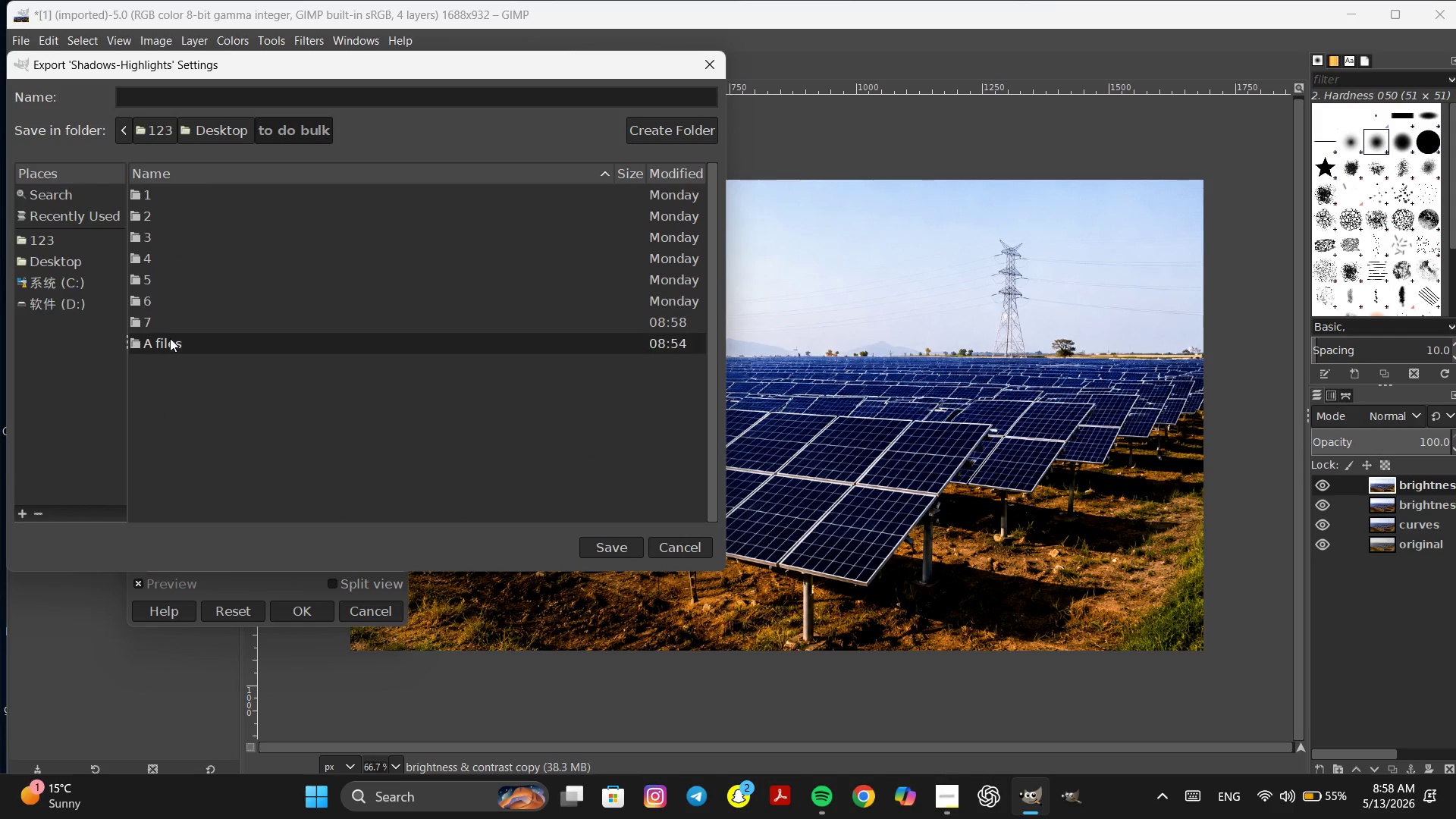 
double_click([170, 338])
 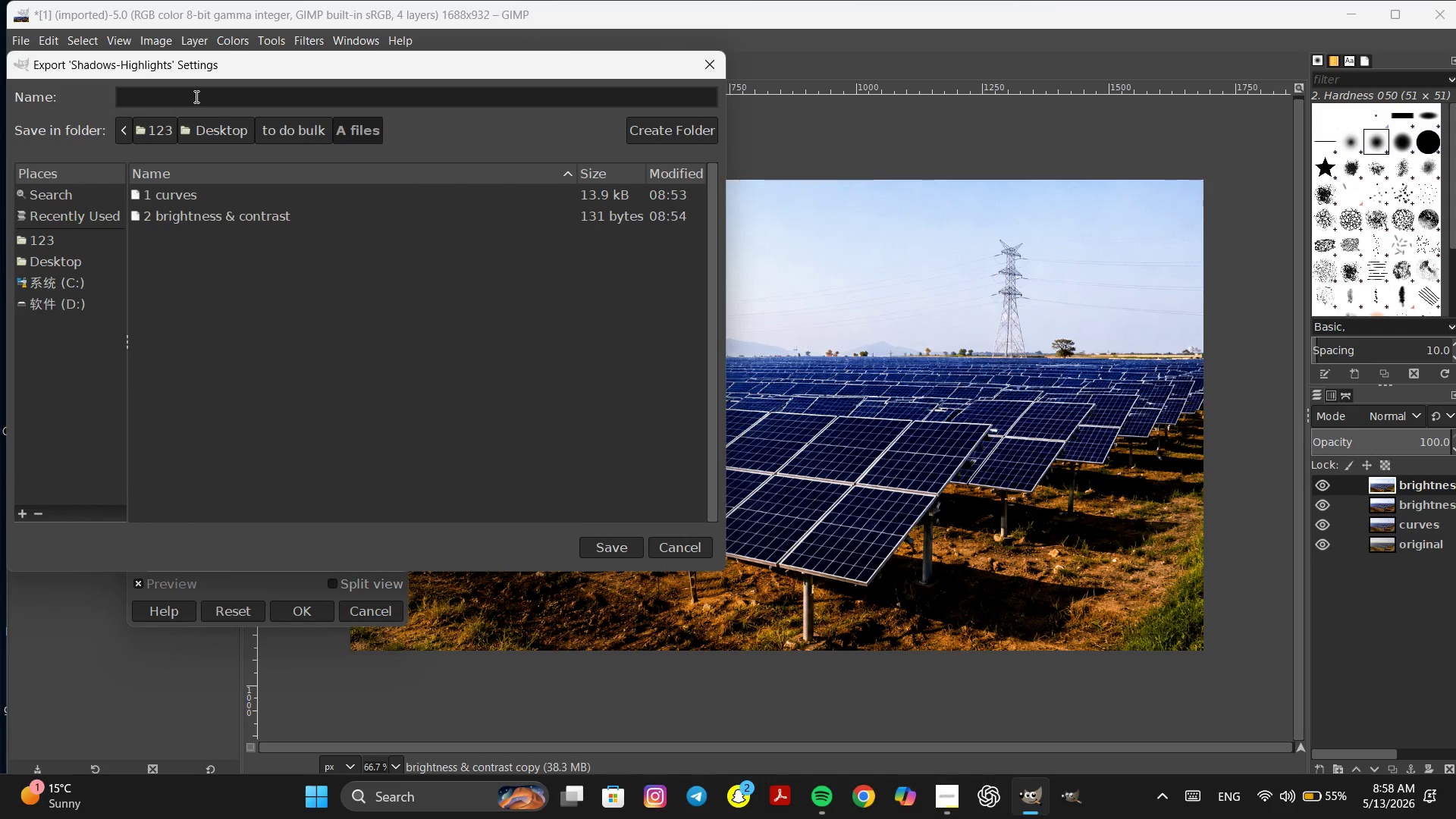 
left_click([195, 96])
 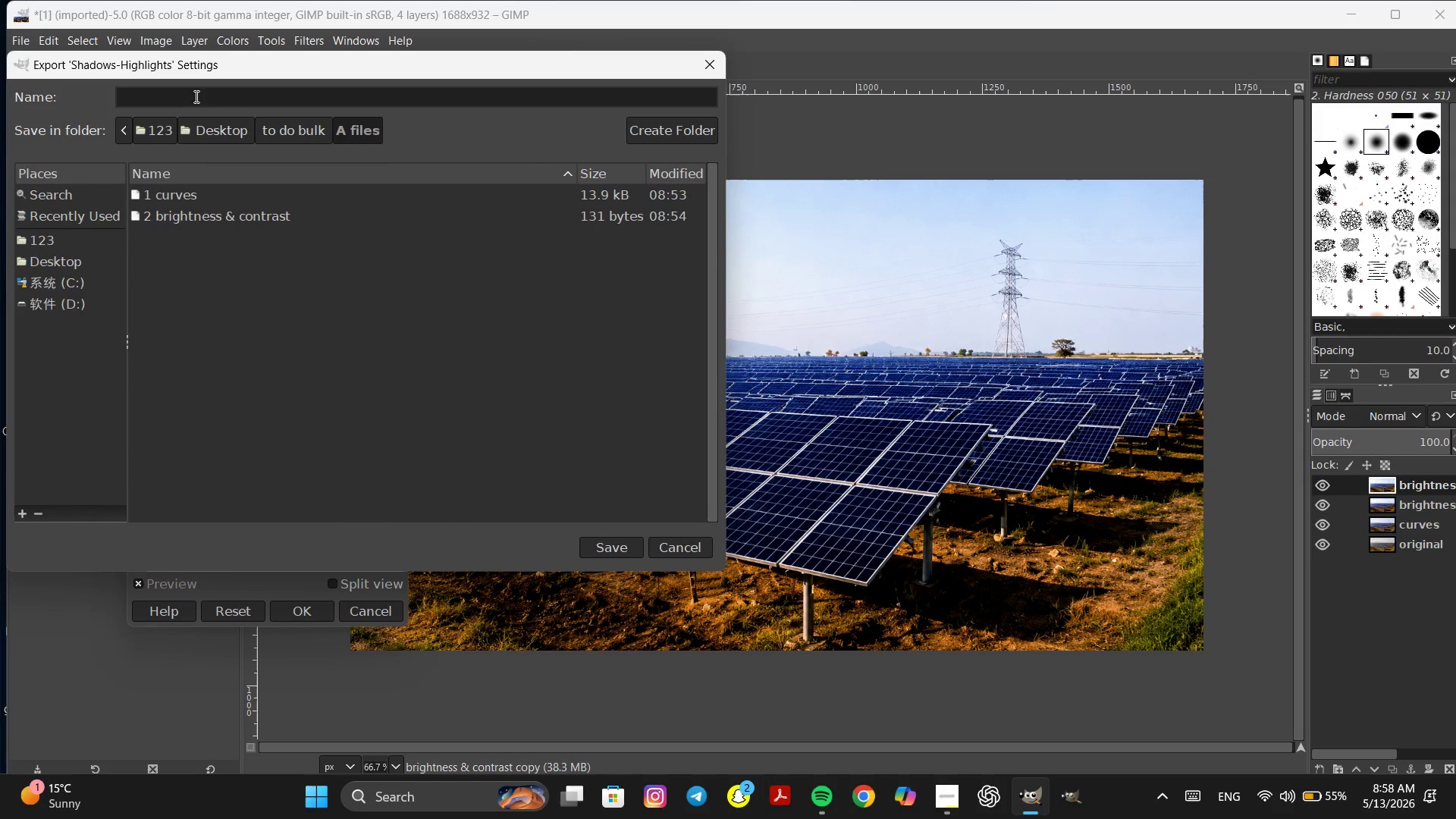 
type(3 shadow & highlights)
 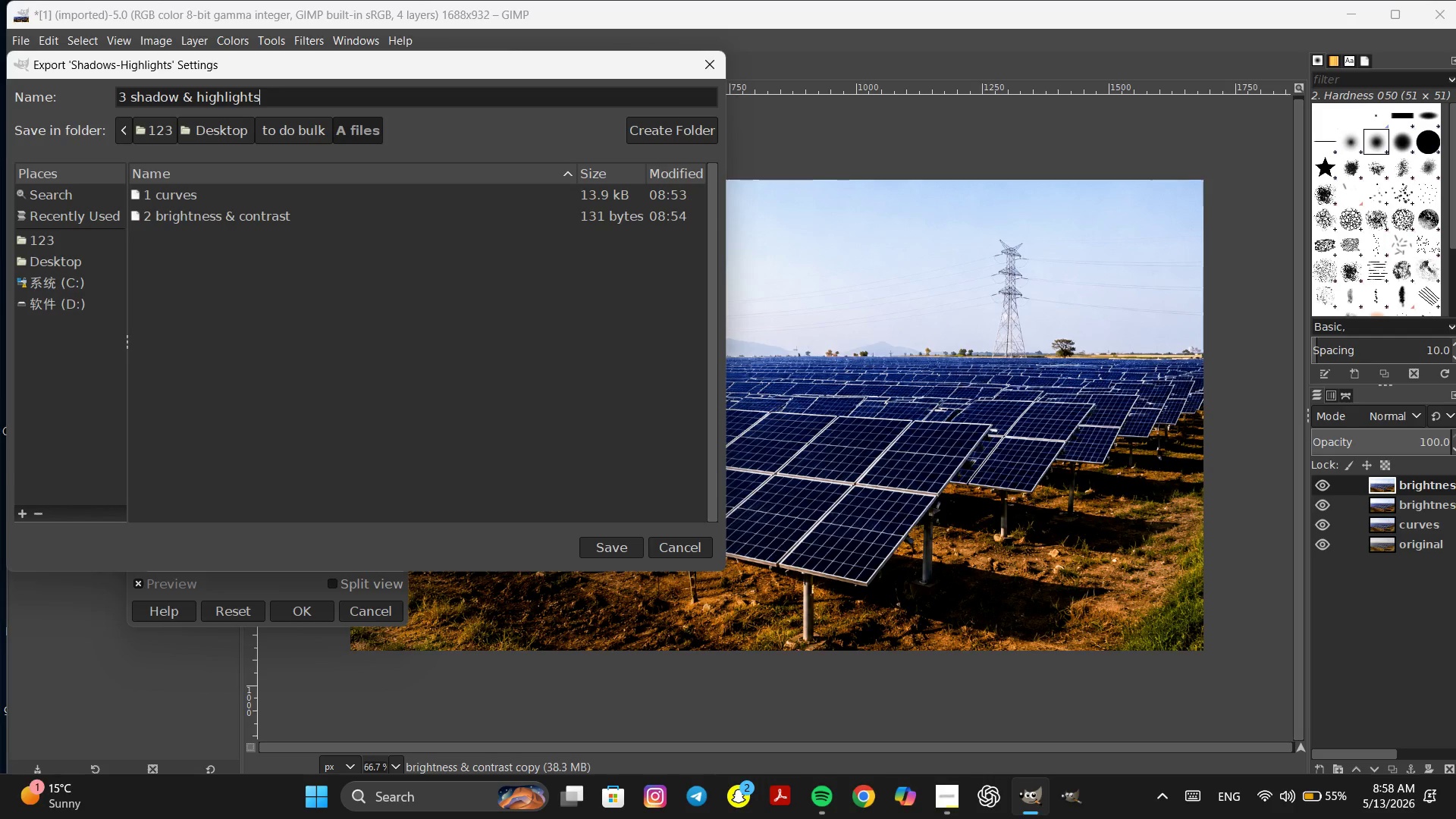 
left_click([607, 551])
 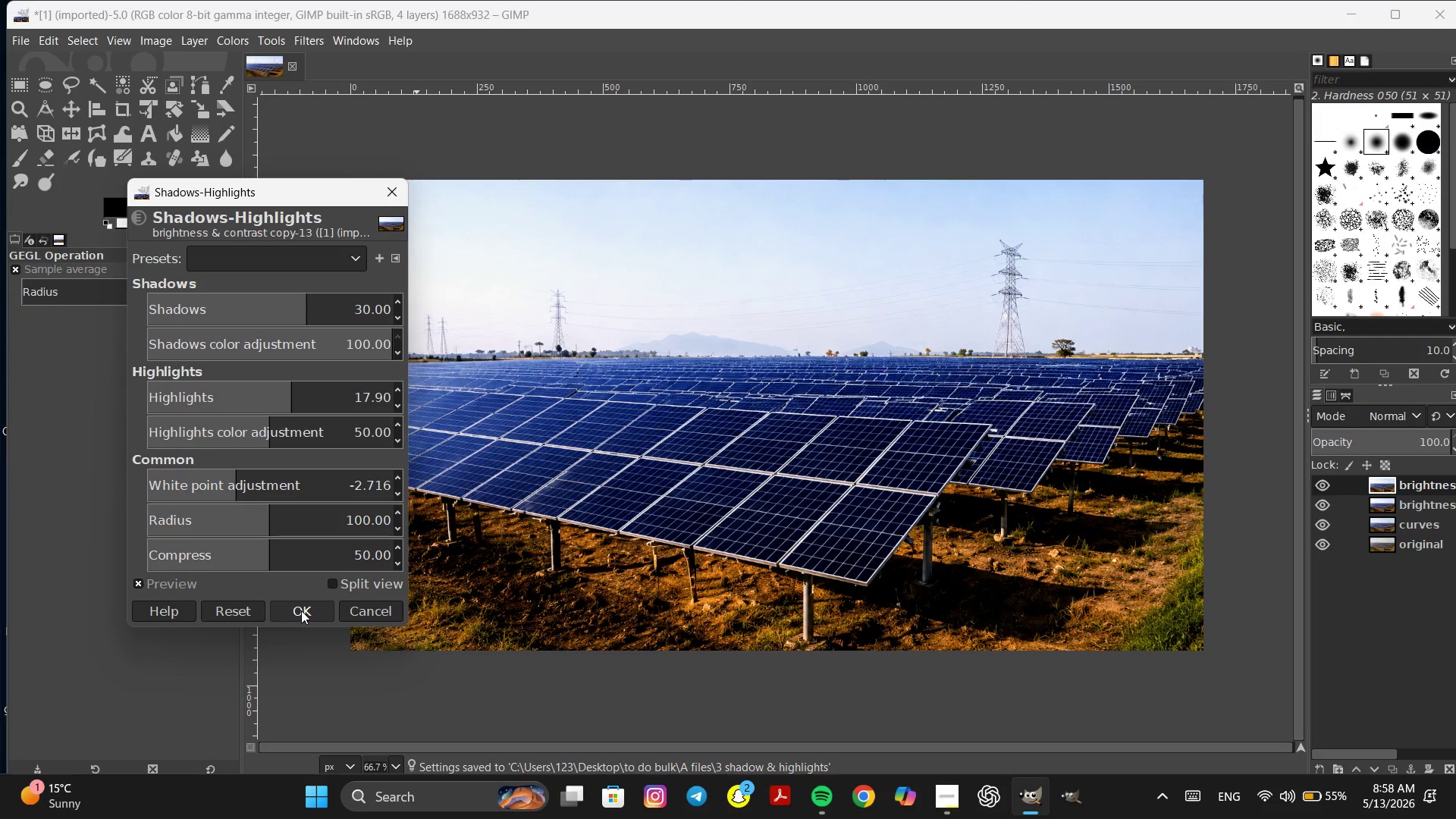 
wait(5.52)
 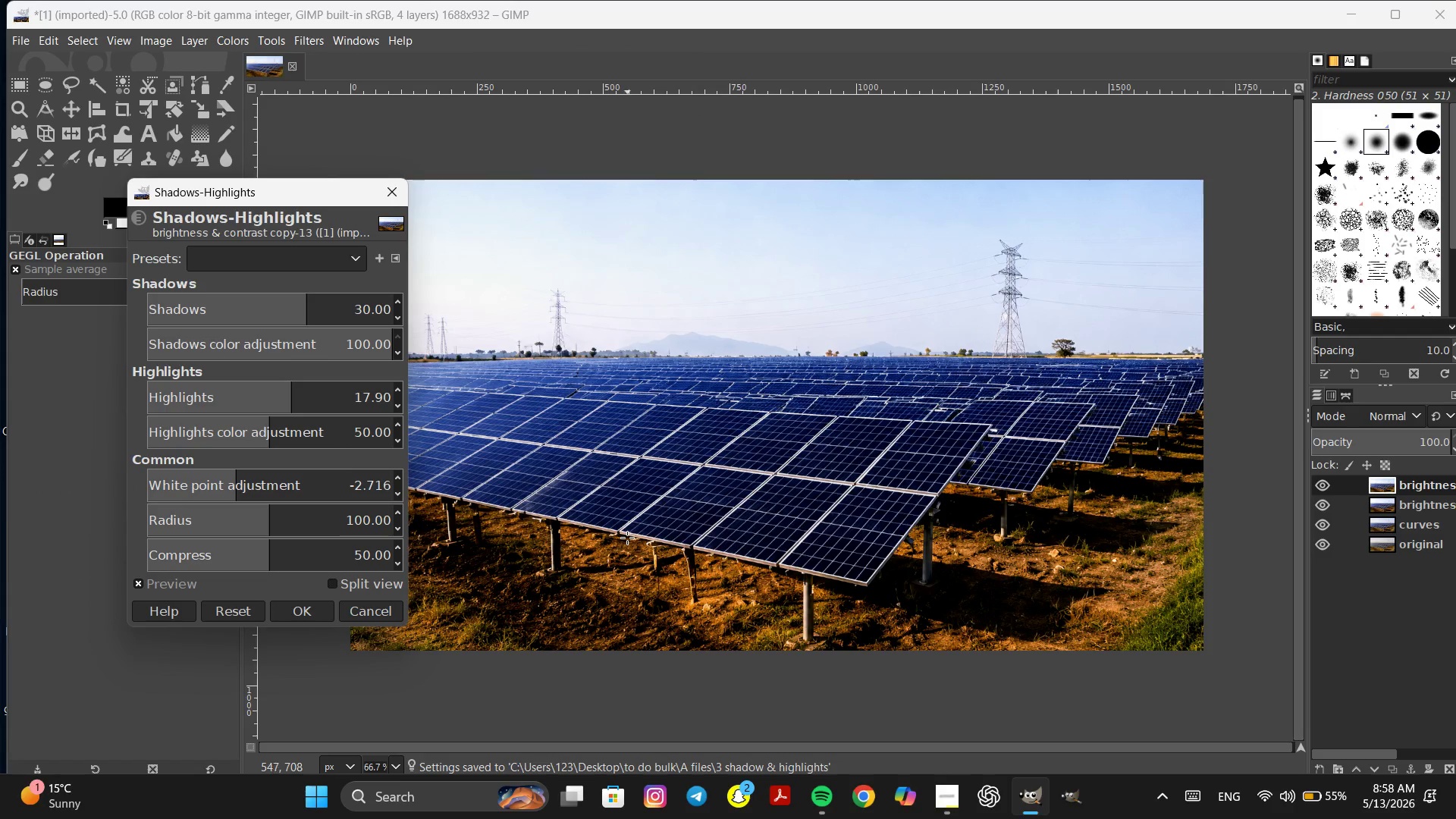 
left_click([303, 608])
 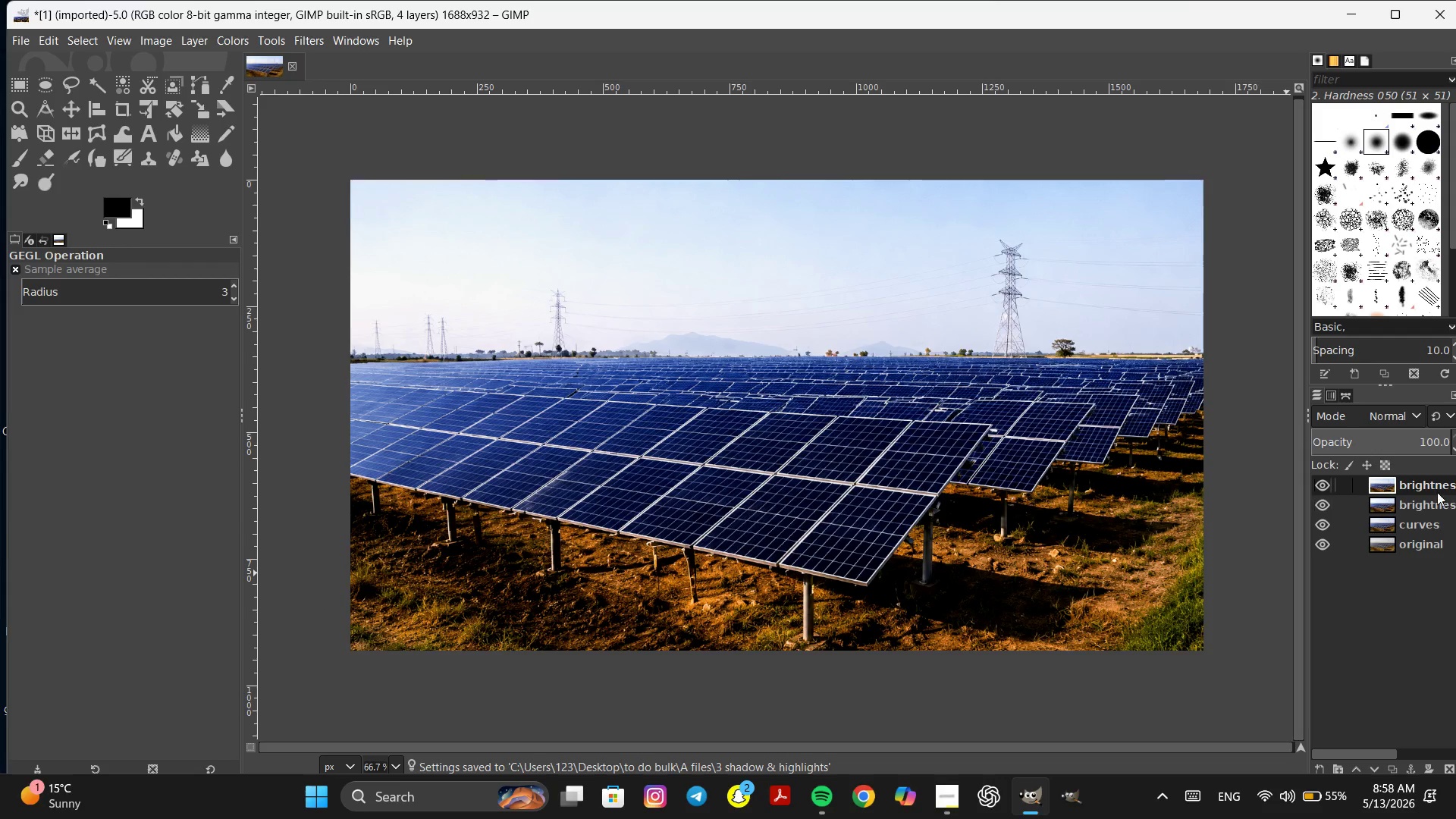 
double_click([1435, 485])
 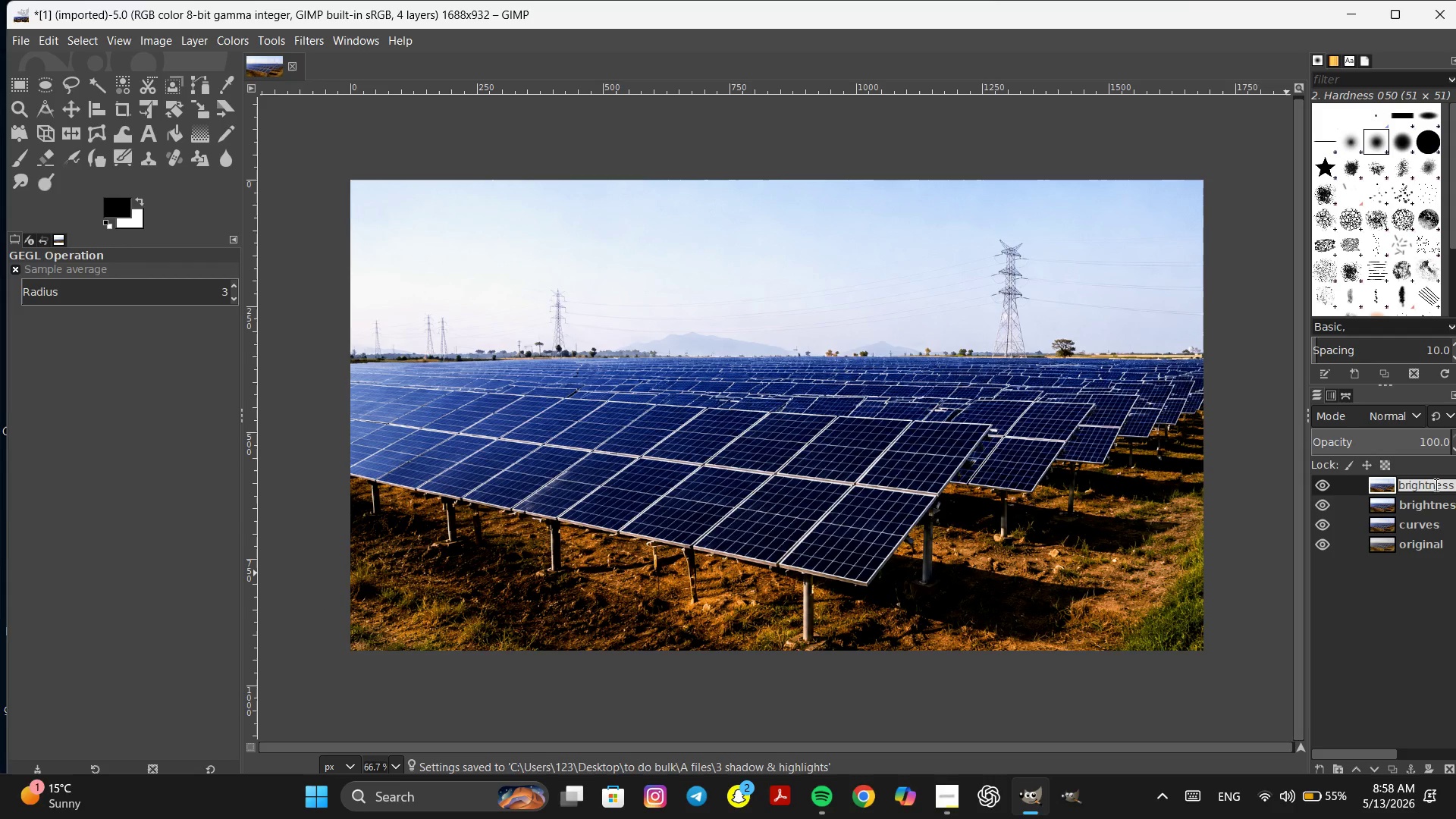 
type(shadow and higlights)
 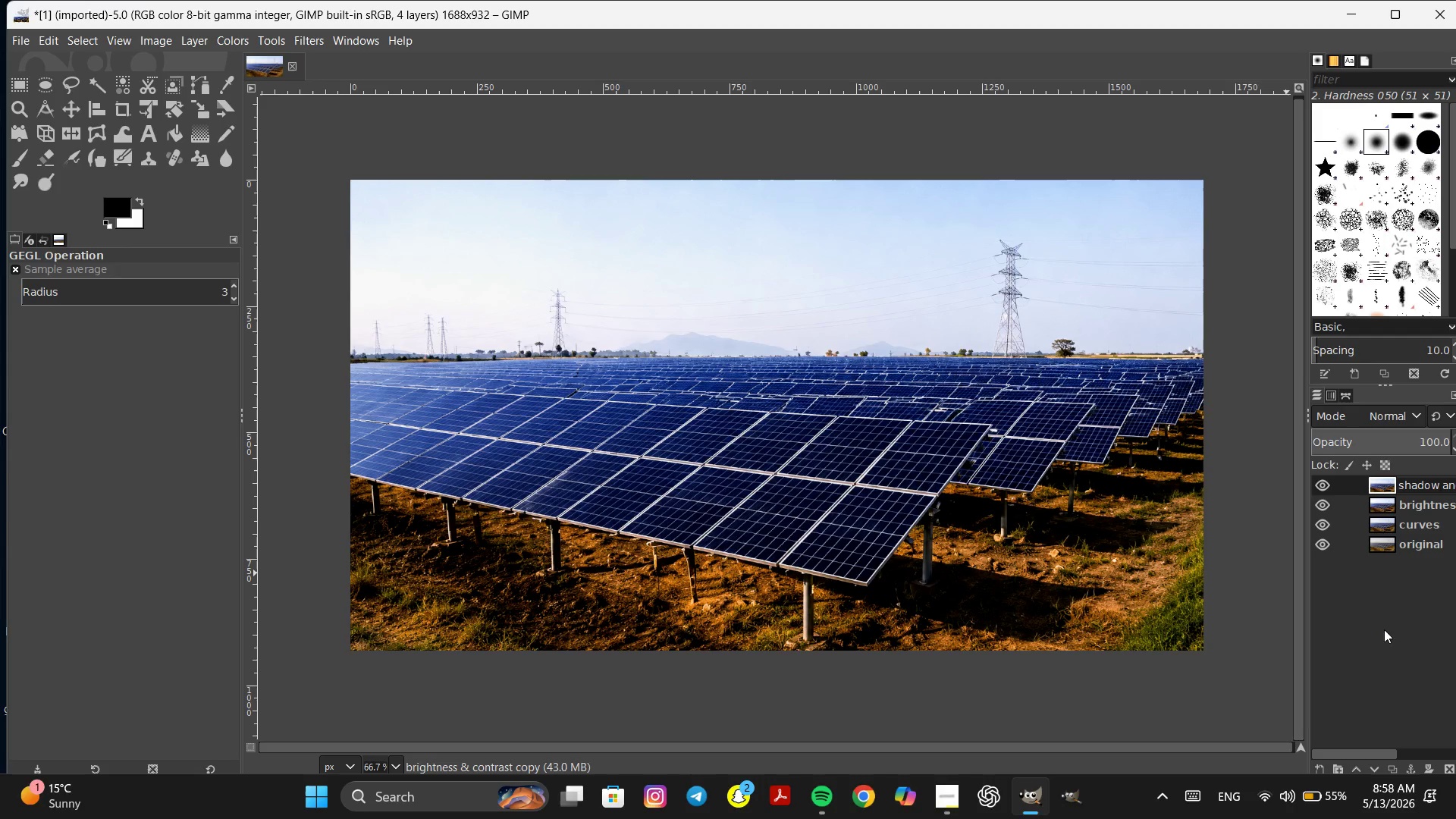 
left_click([1422, 635])
 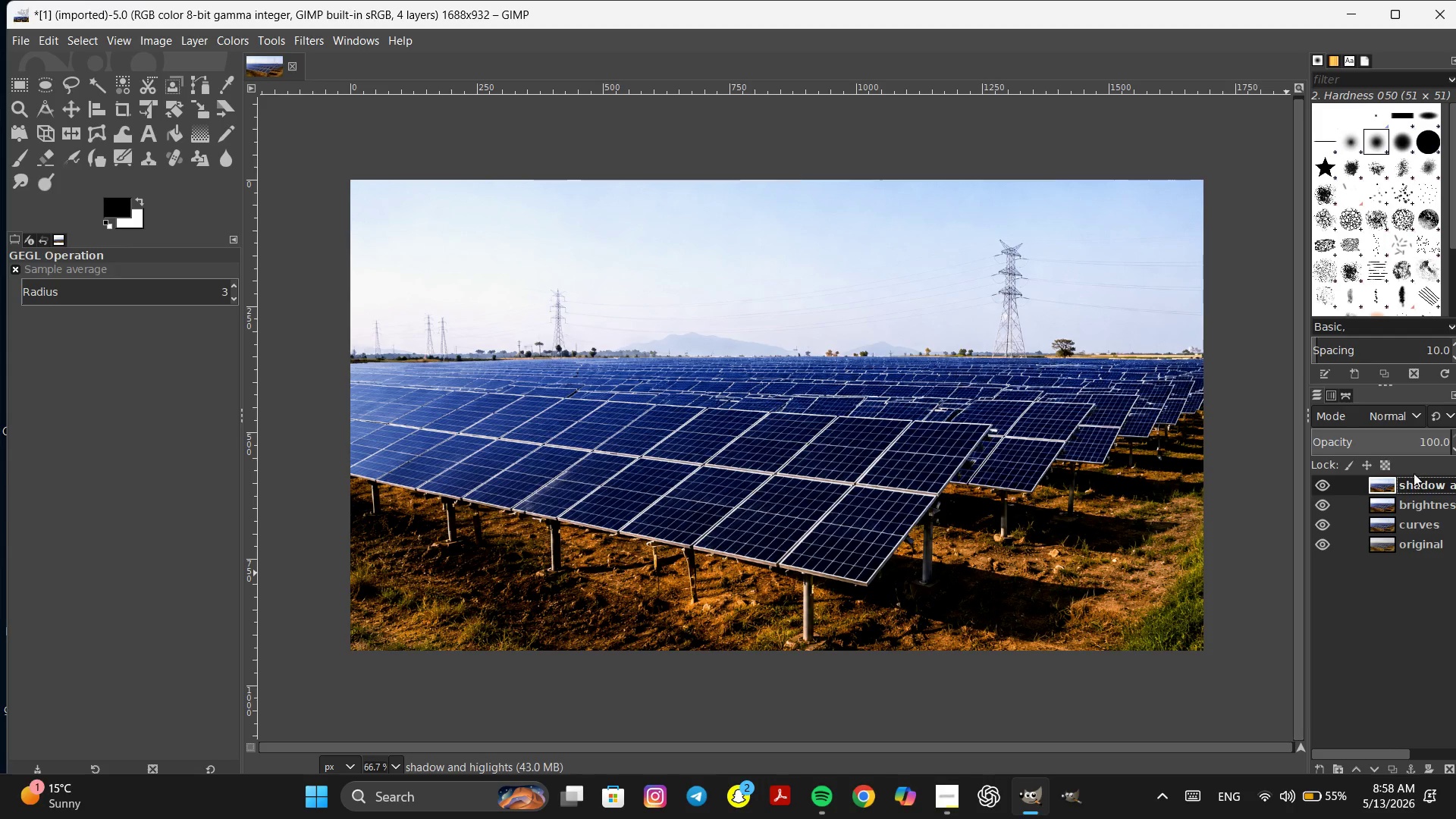 
right_click([1417, 488])
 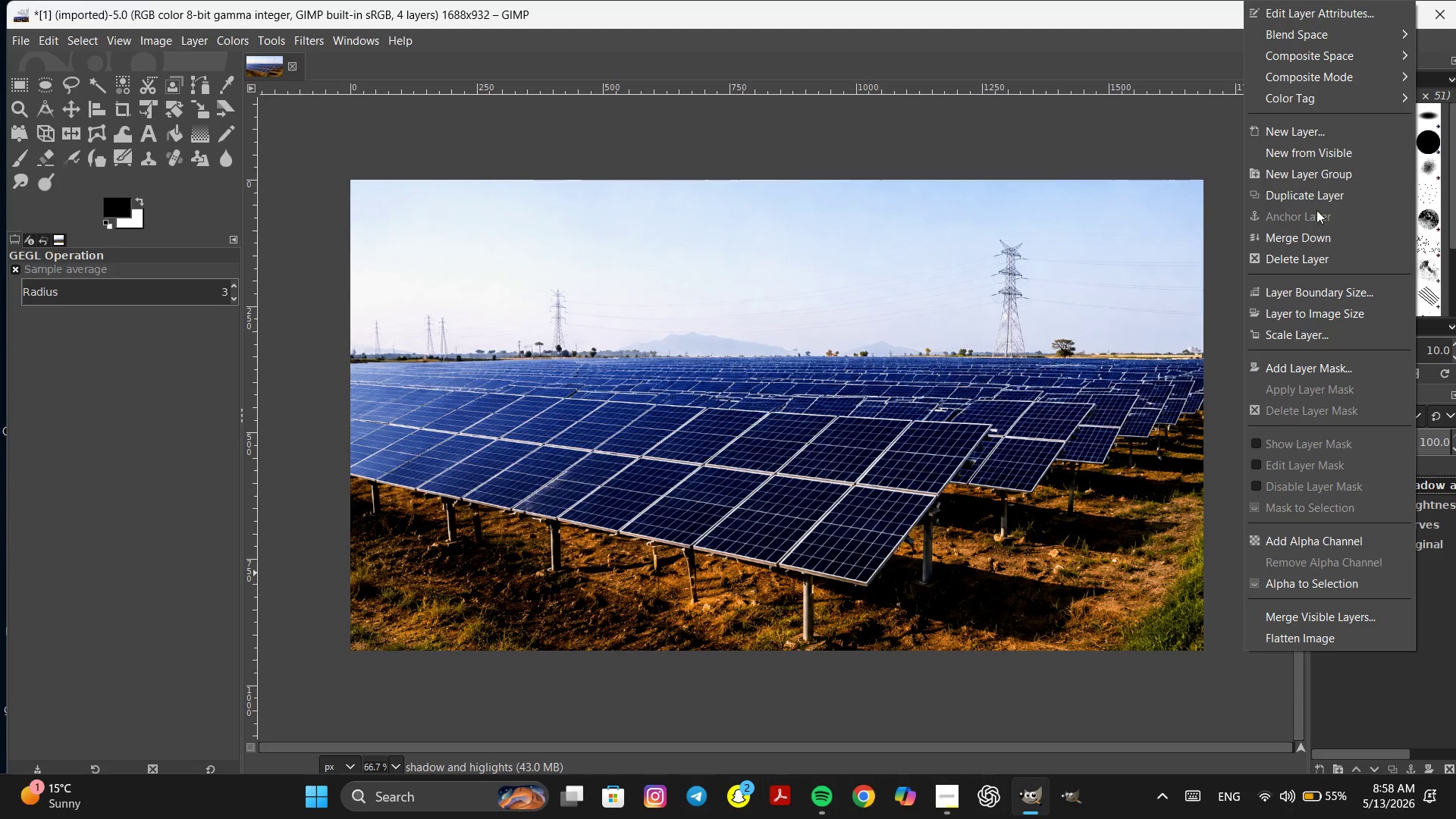 
left_click([1316, 197])
 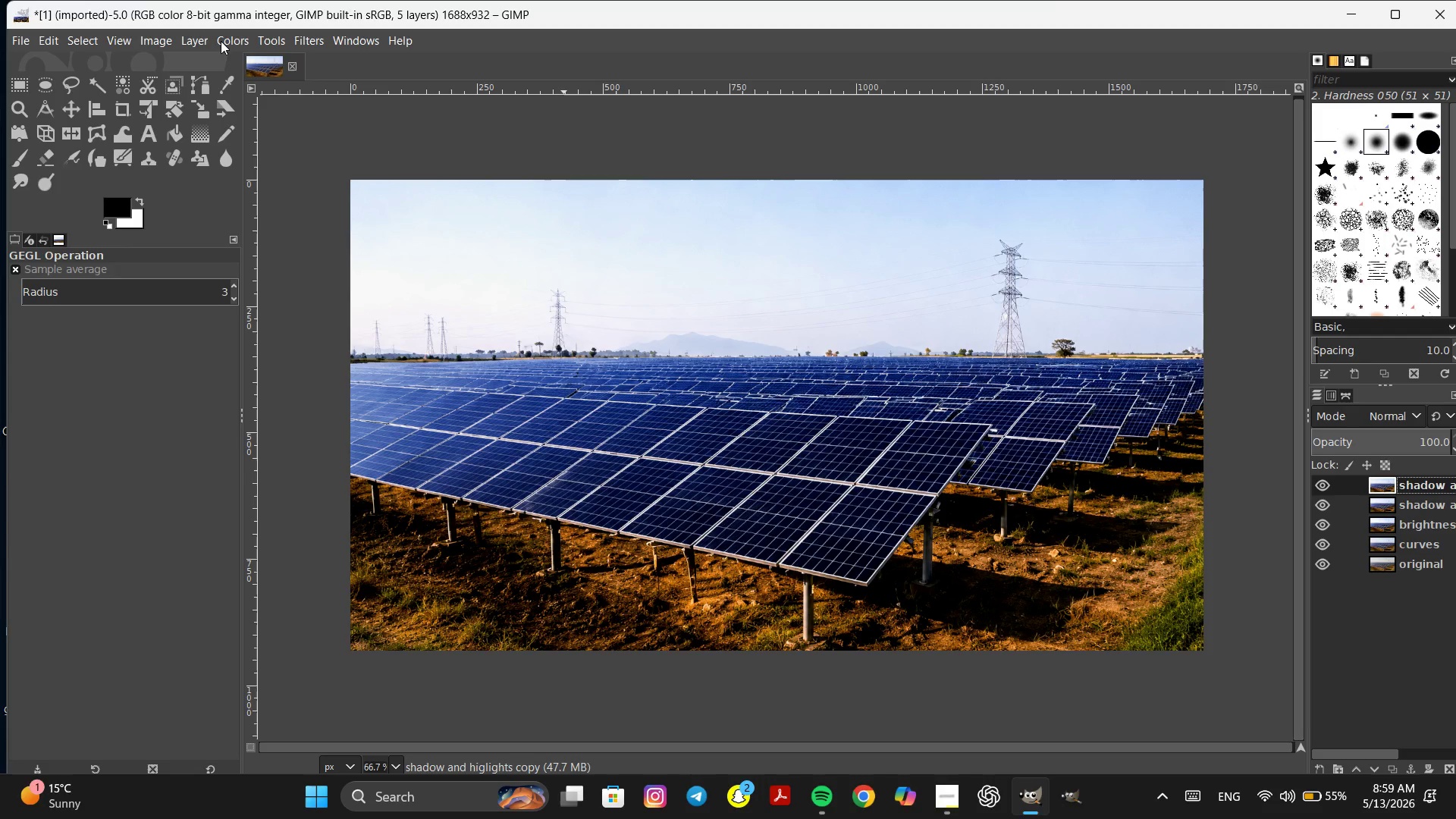 
wait(6.62)
 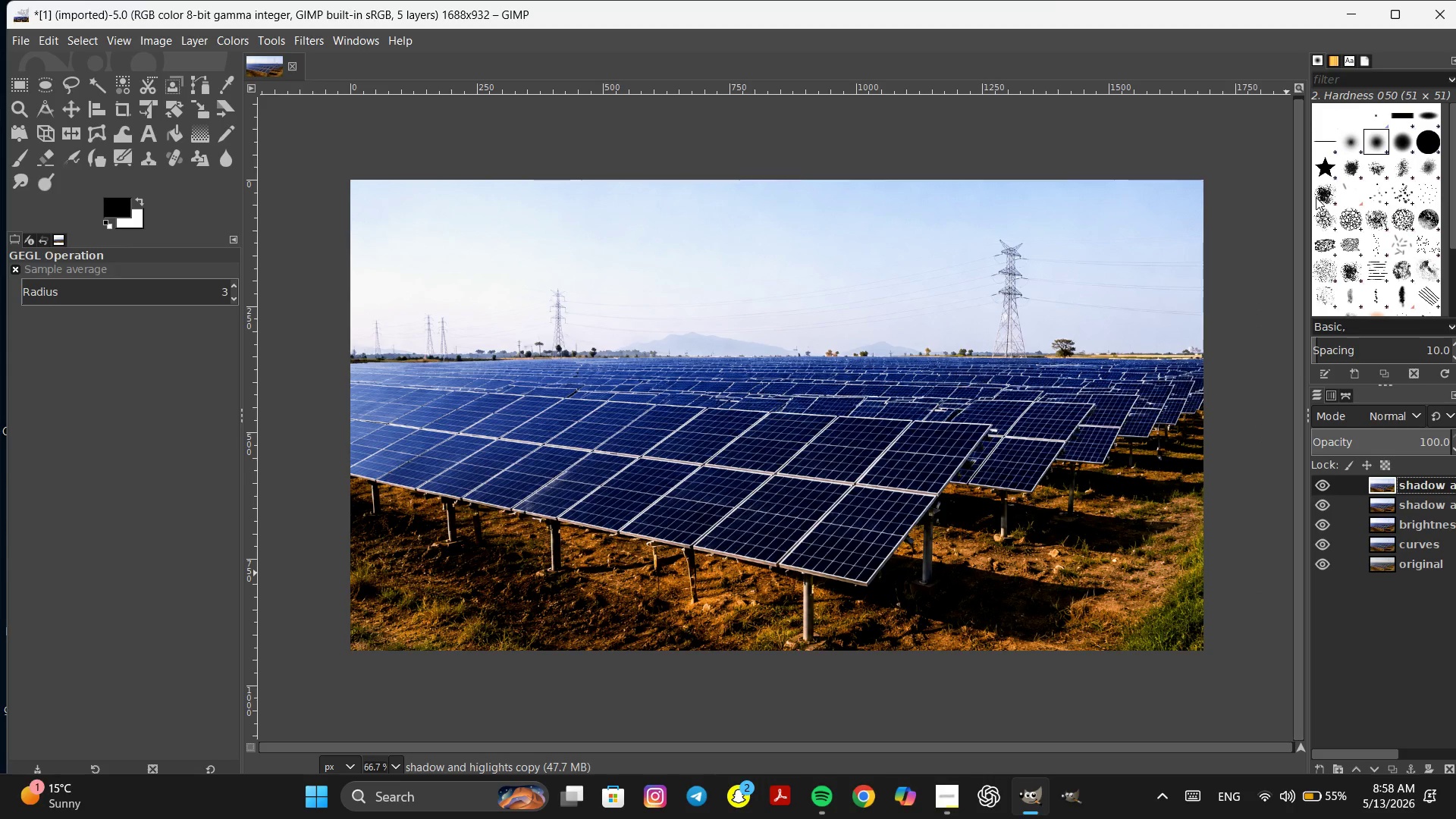 
left_click([236, 39])
 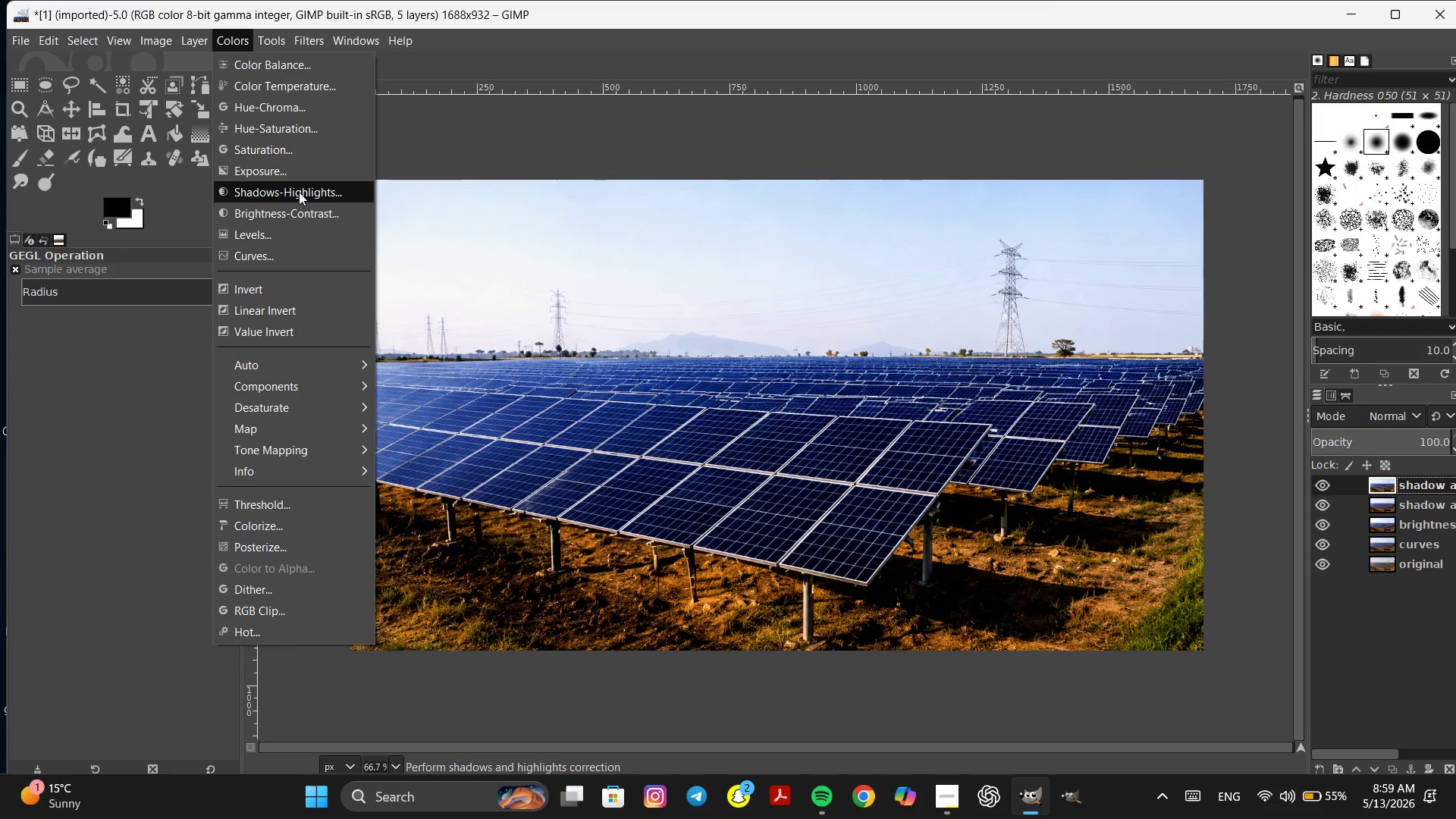 
left_click([295, 169])
 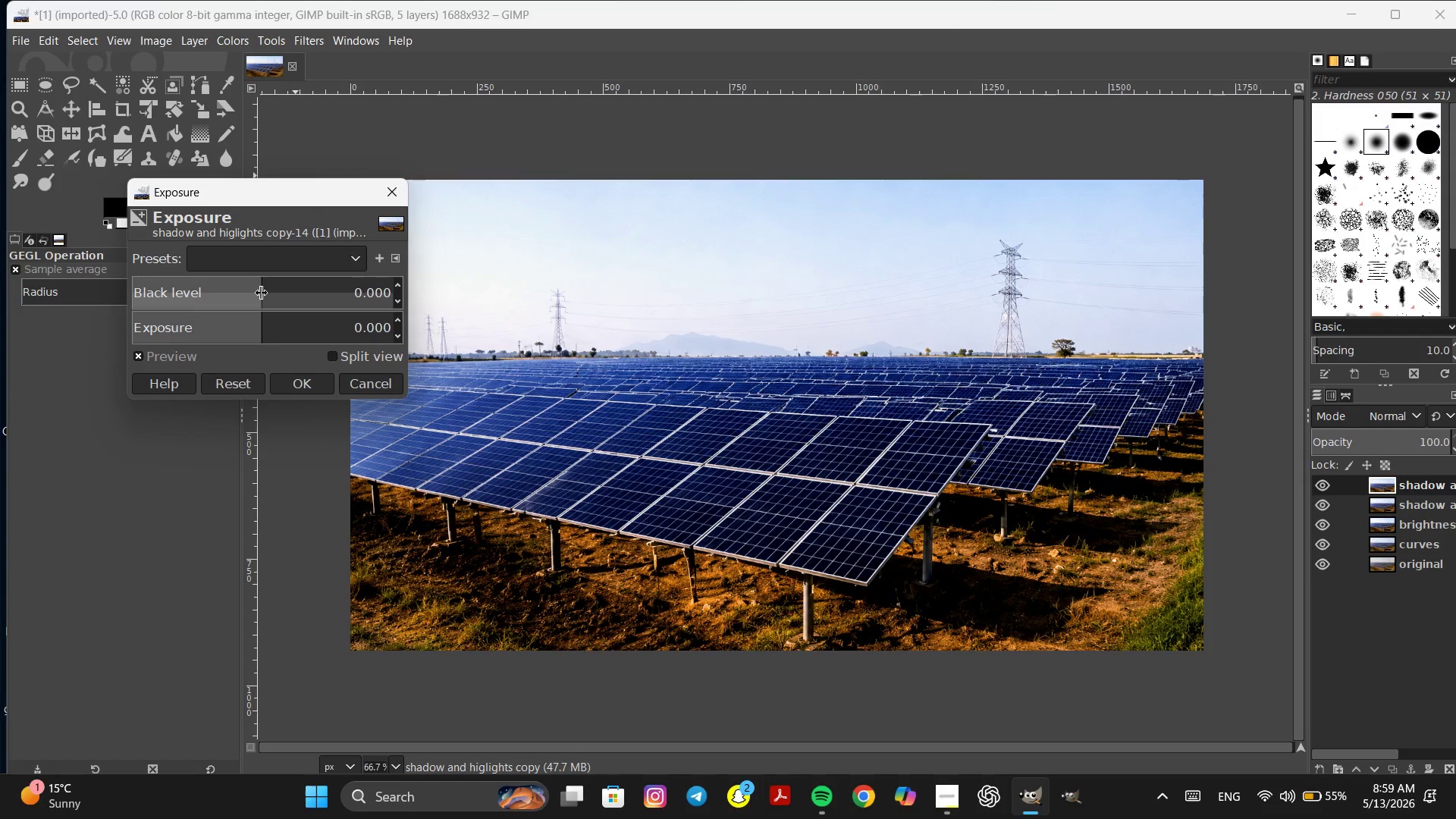 
left_click_drag(start_coordinate=[262, 293], to_coordinate=[251, 296])
 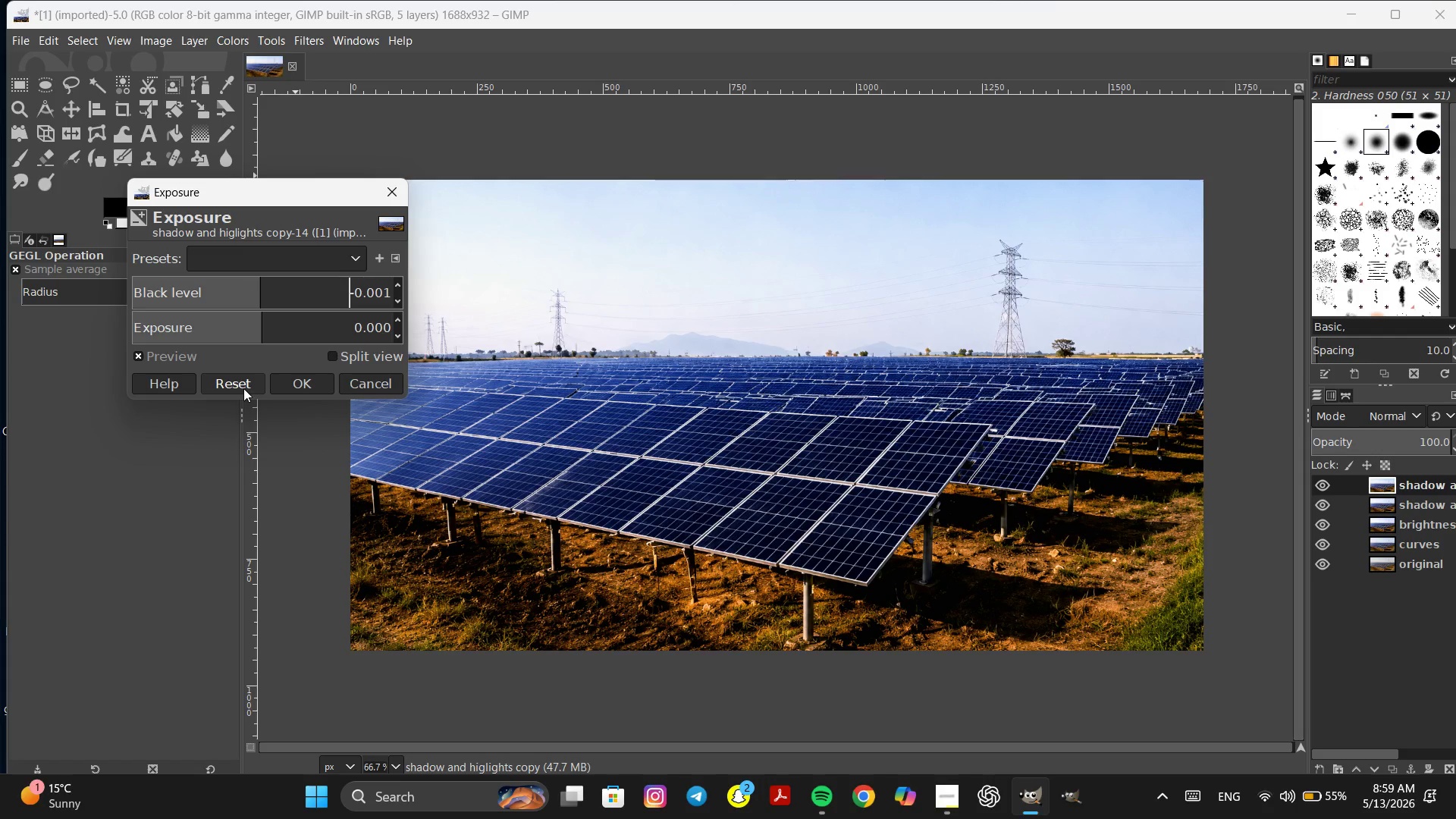 
left_click([243, 388])
 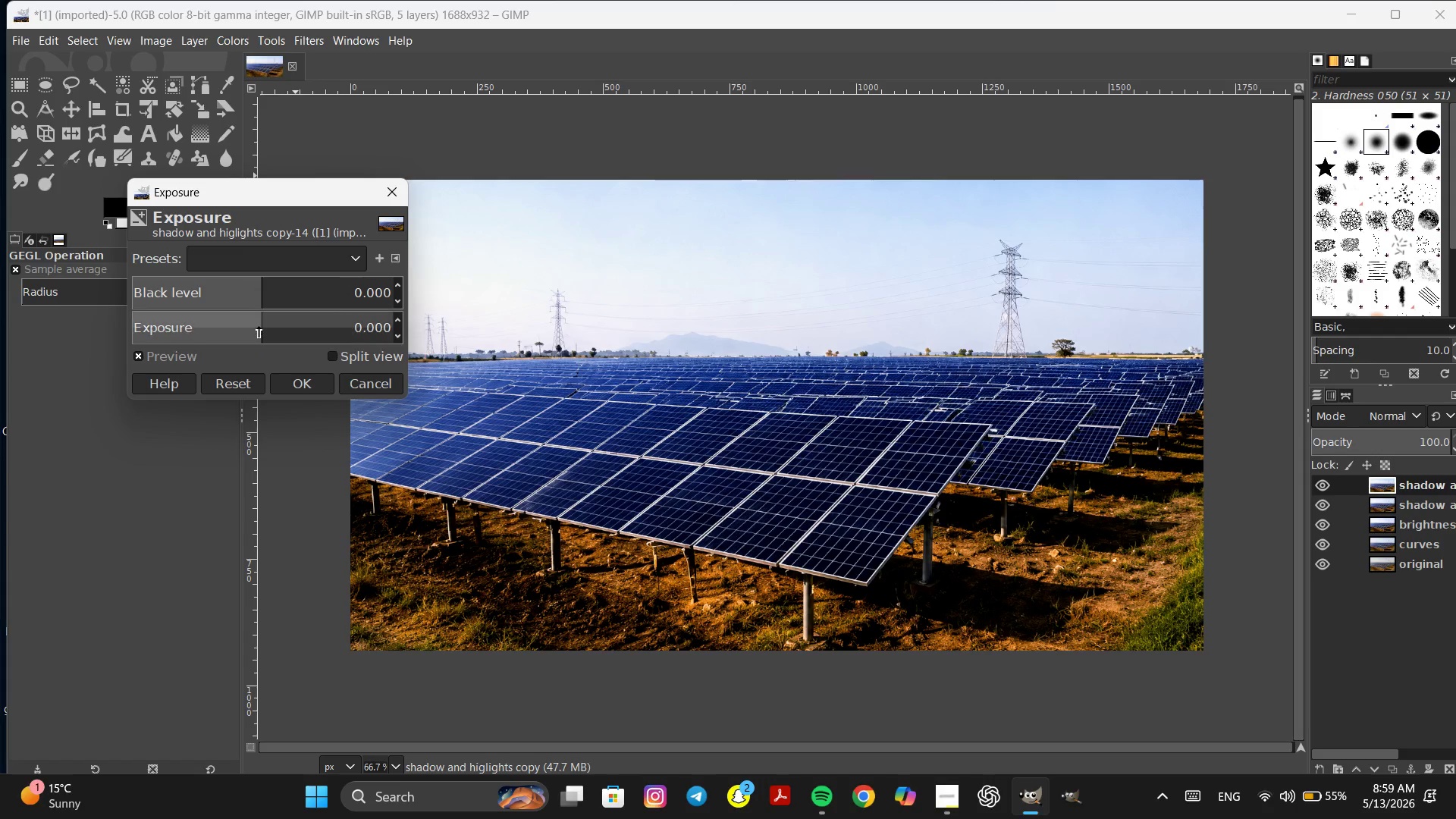 
left_click_drag(start_coordinate=[259, 326], to_coordinate=[258, 331])
 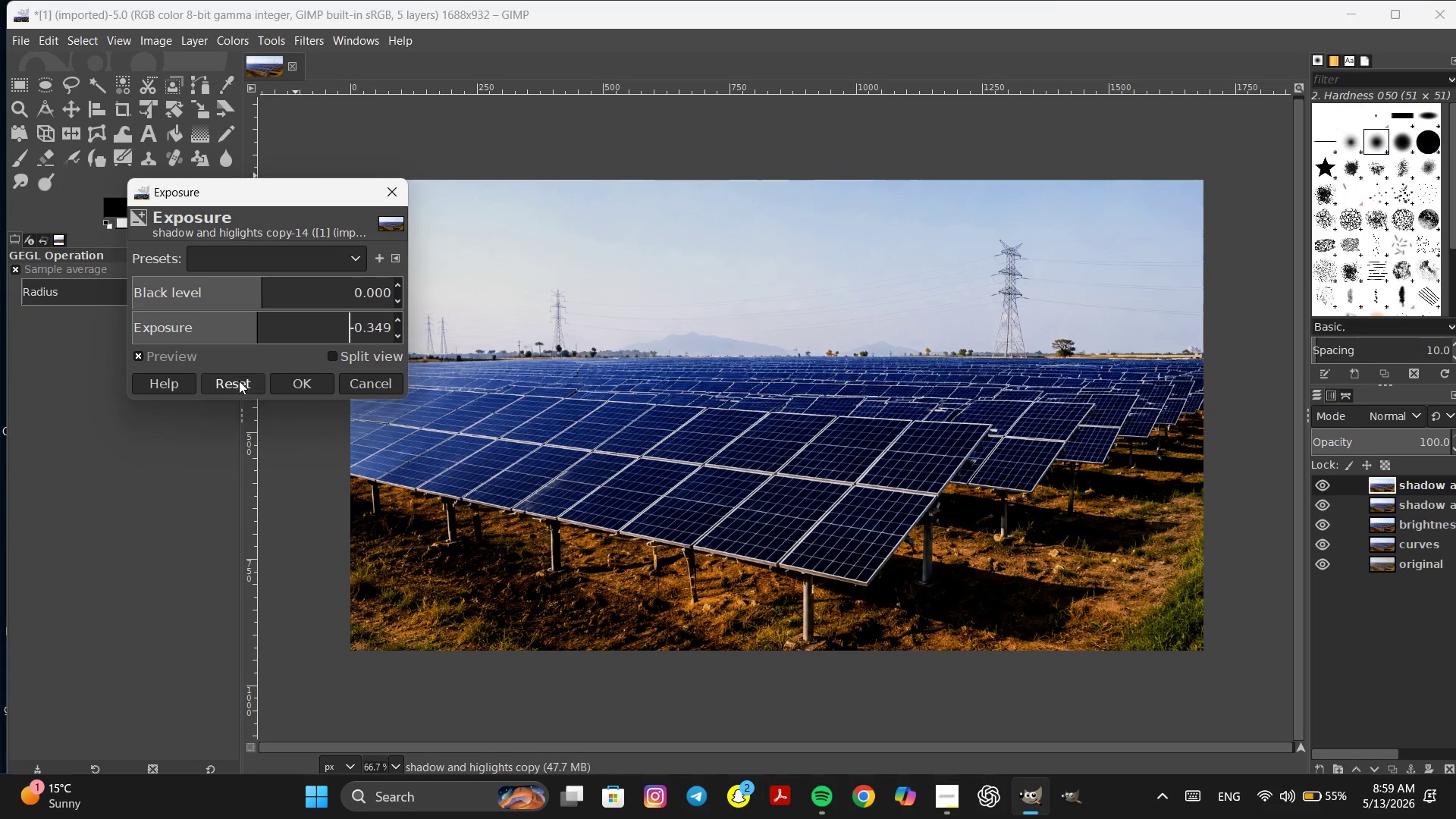 
left_click([238, 381])
 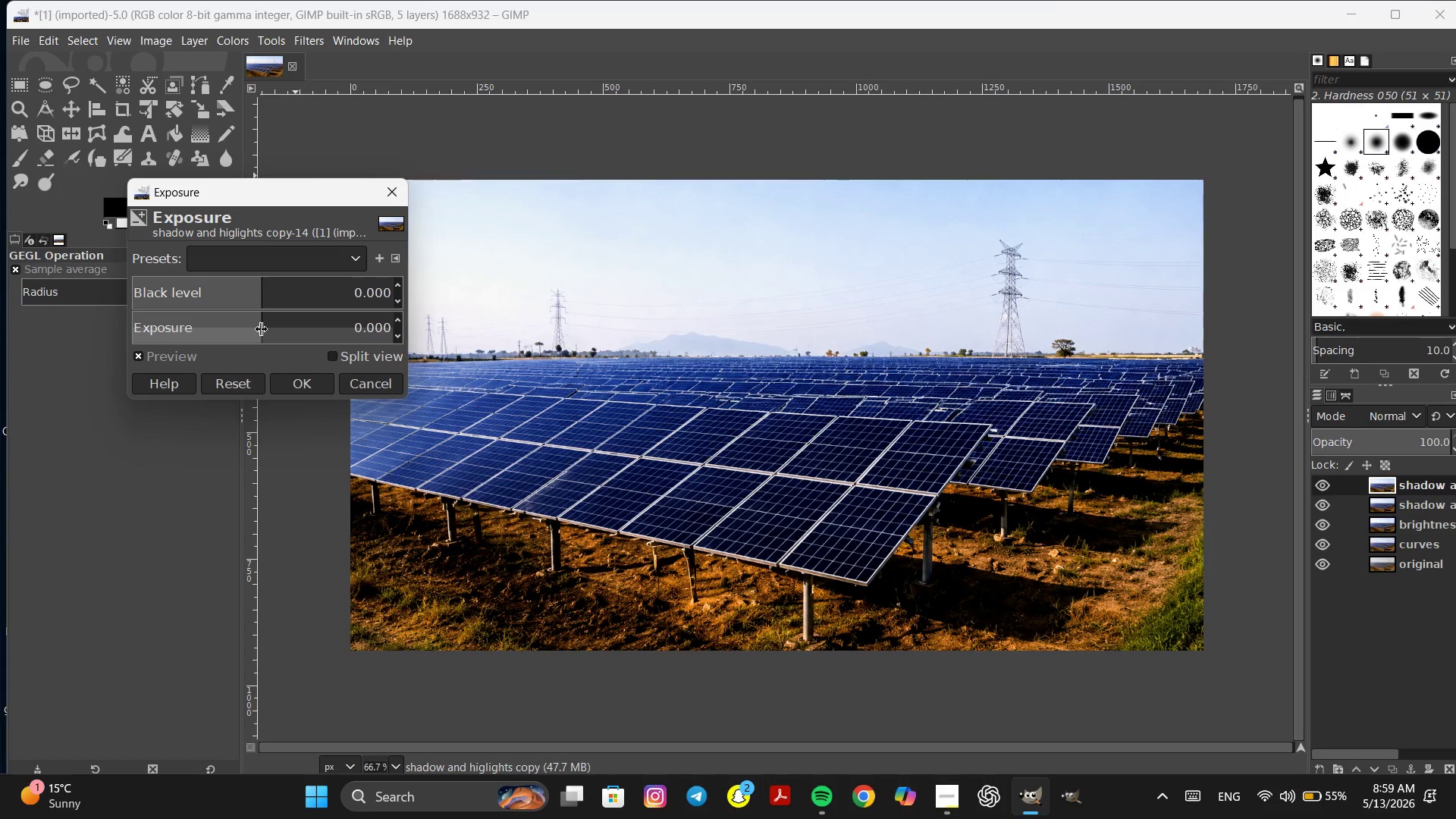 
left_click_drag(start_coordinate=[262, 329], to_coordinate=[355, 343])
 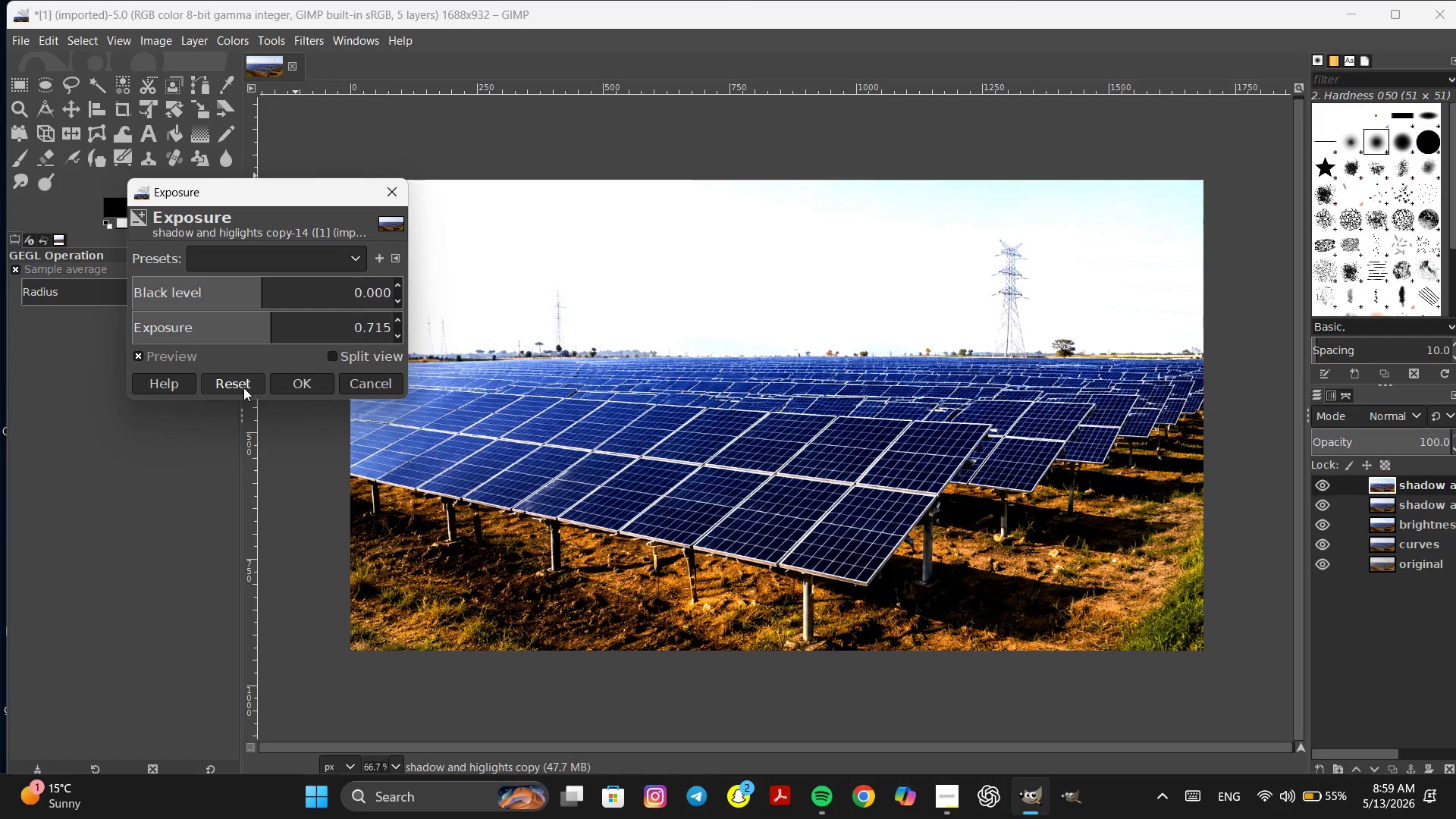 
left_click([241, 388])
 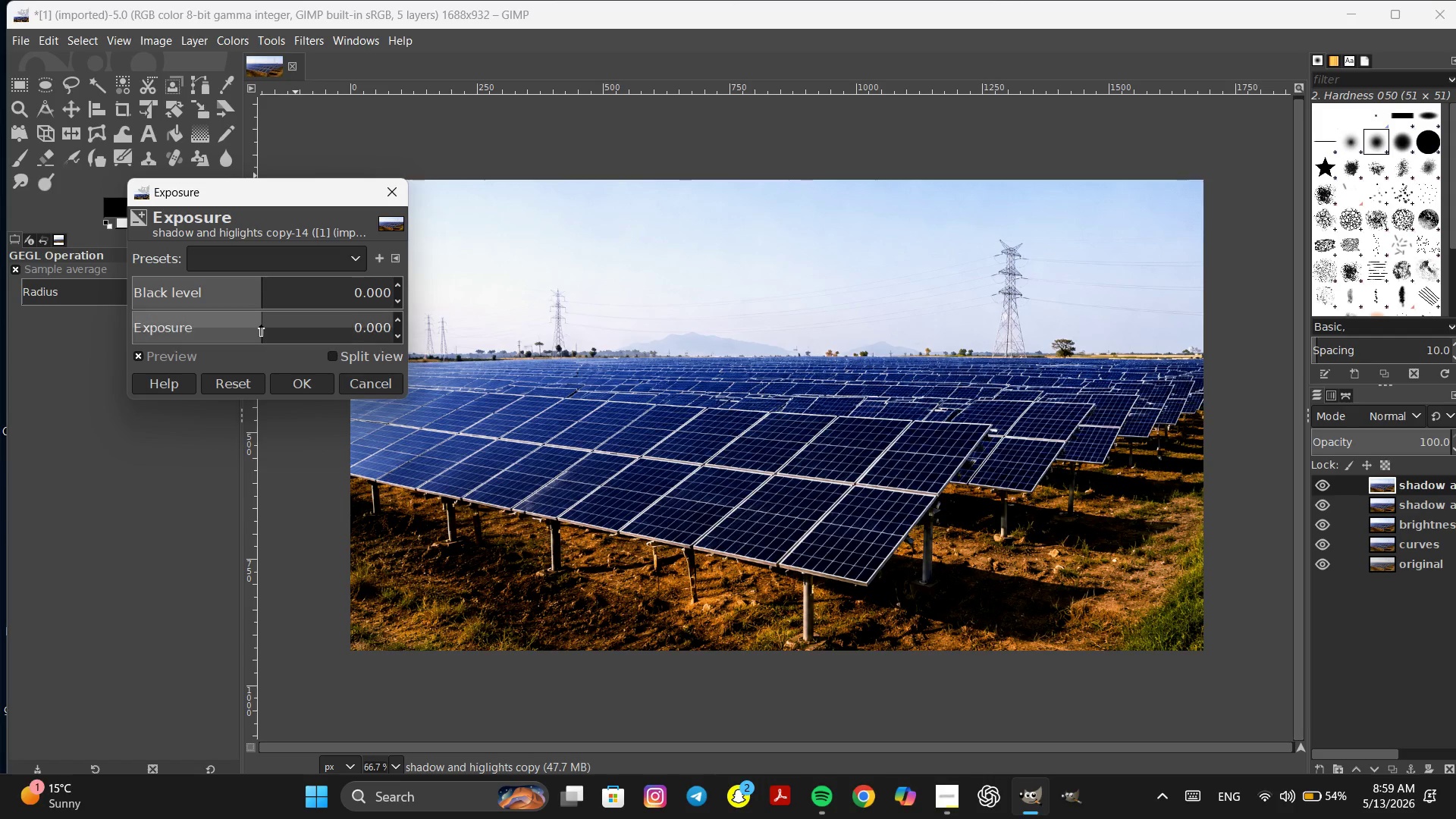 
wait(7.23)
 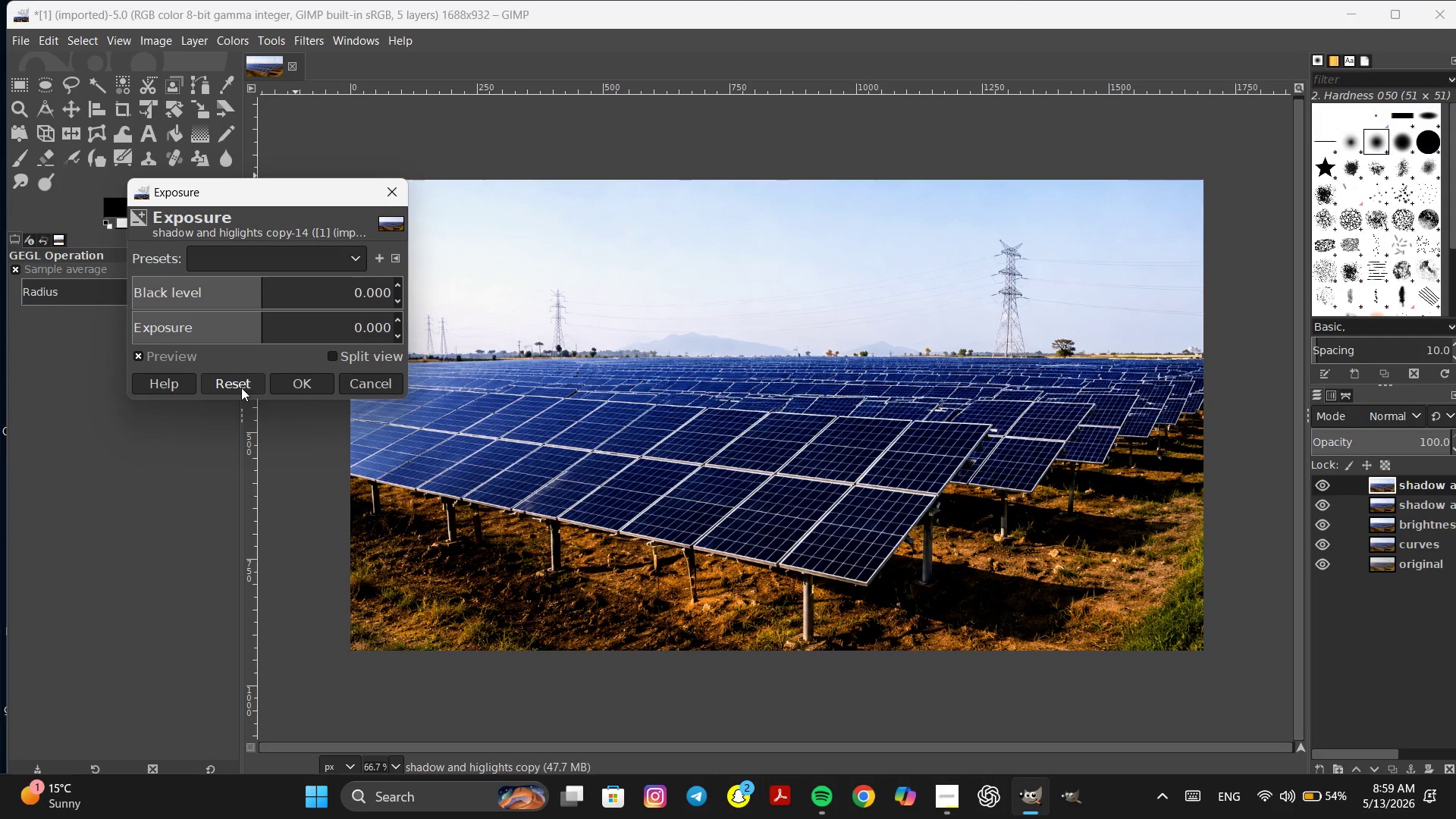 
left_click([951, 801])